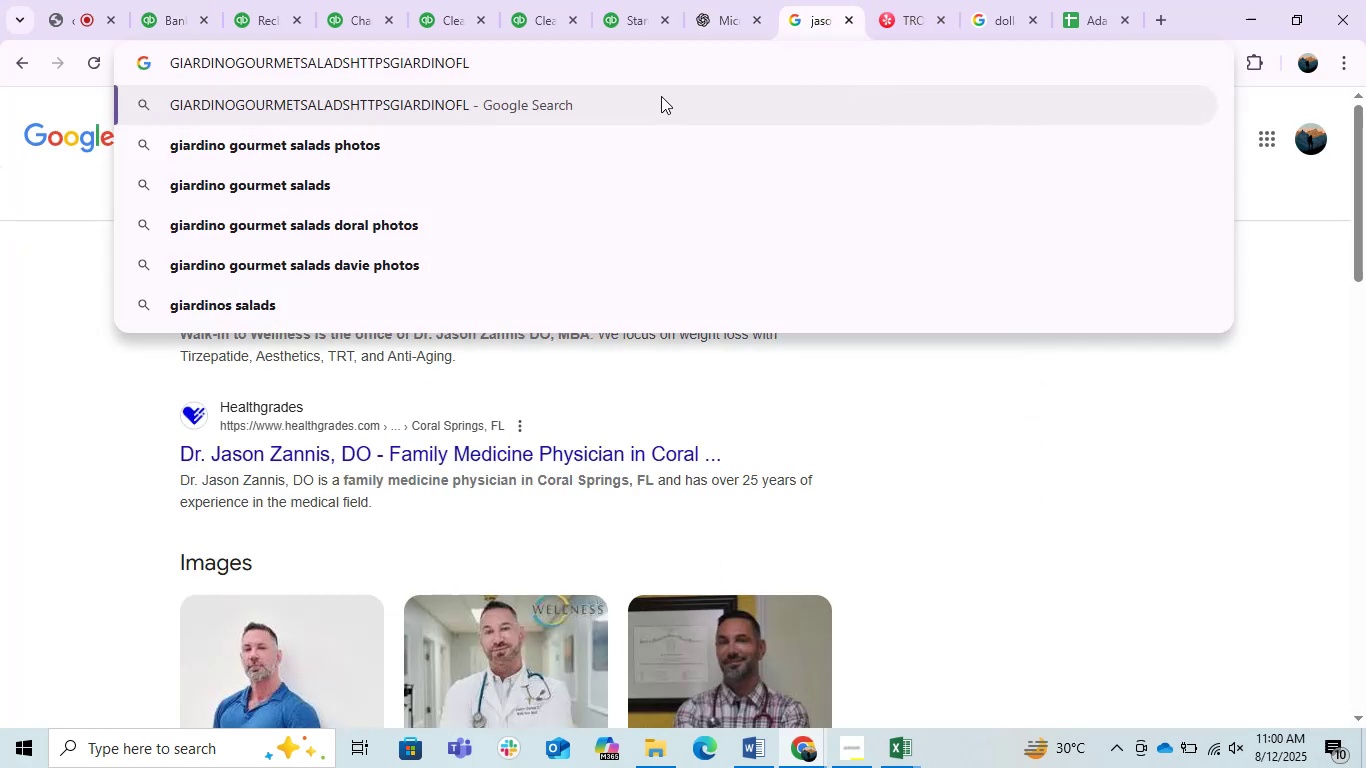 
left_click_drag(start_coordinate=[622, 69], to_coordinate=[349, 95])
 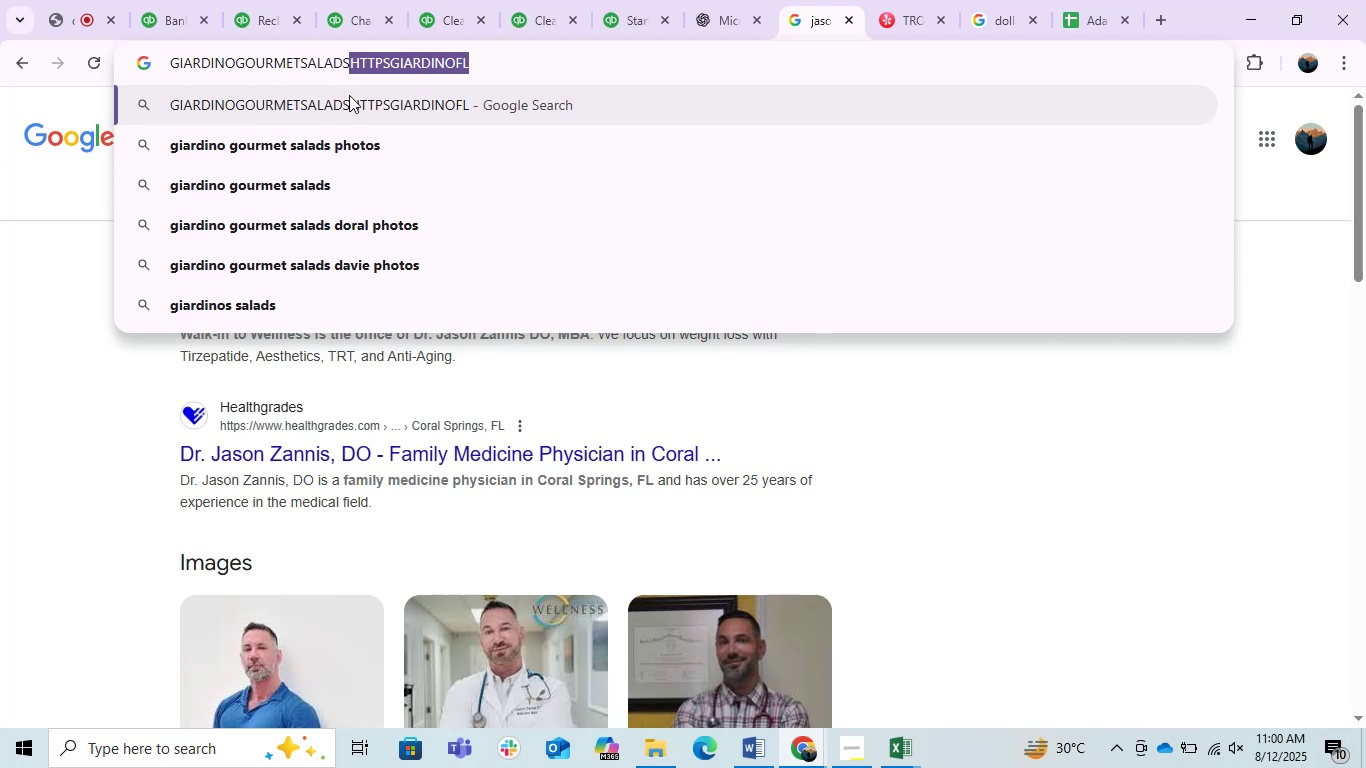 
key(Backspace)
 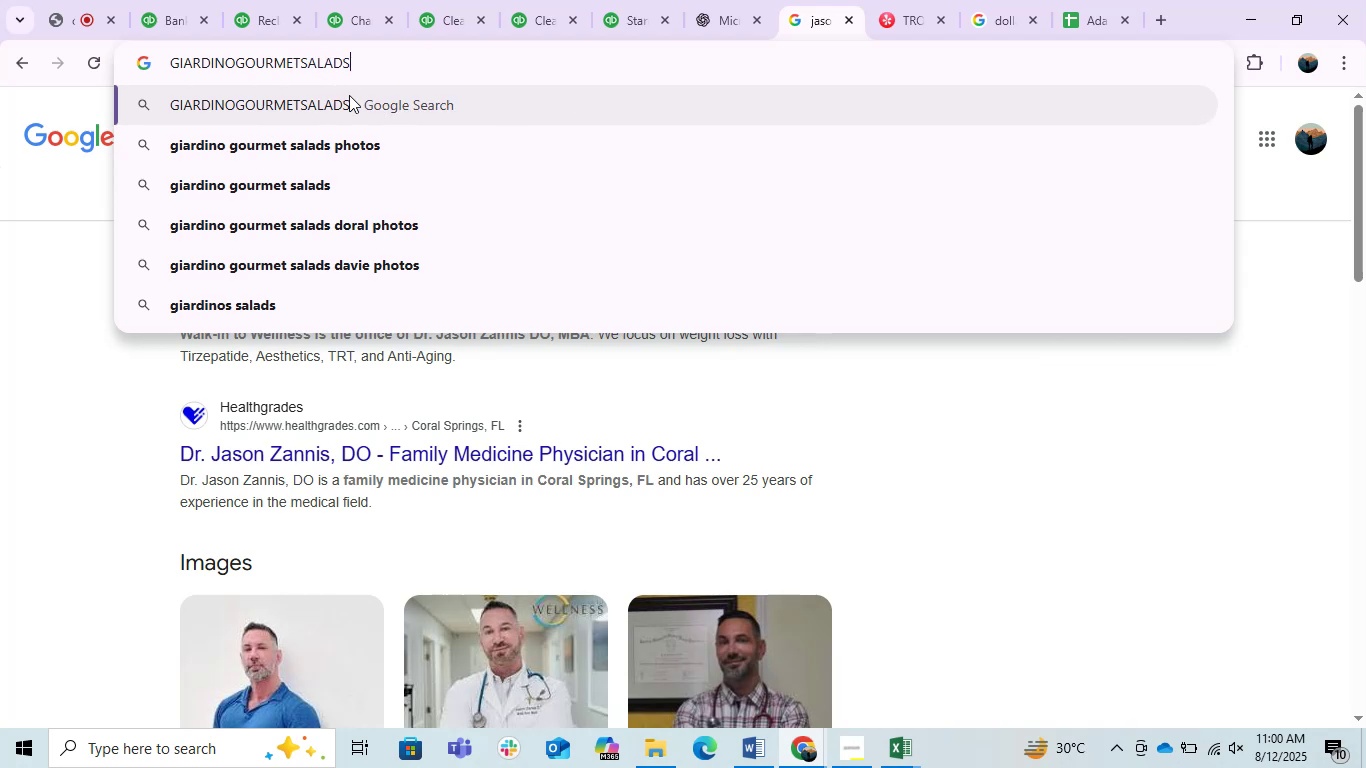 
key(Enter)
 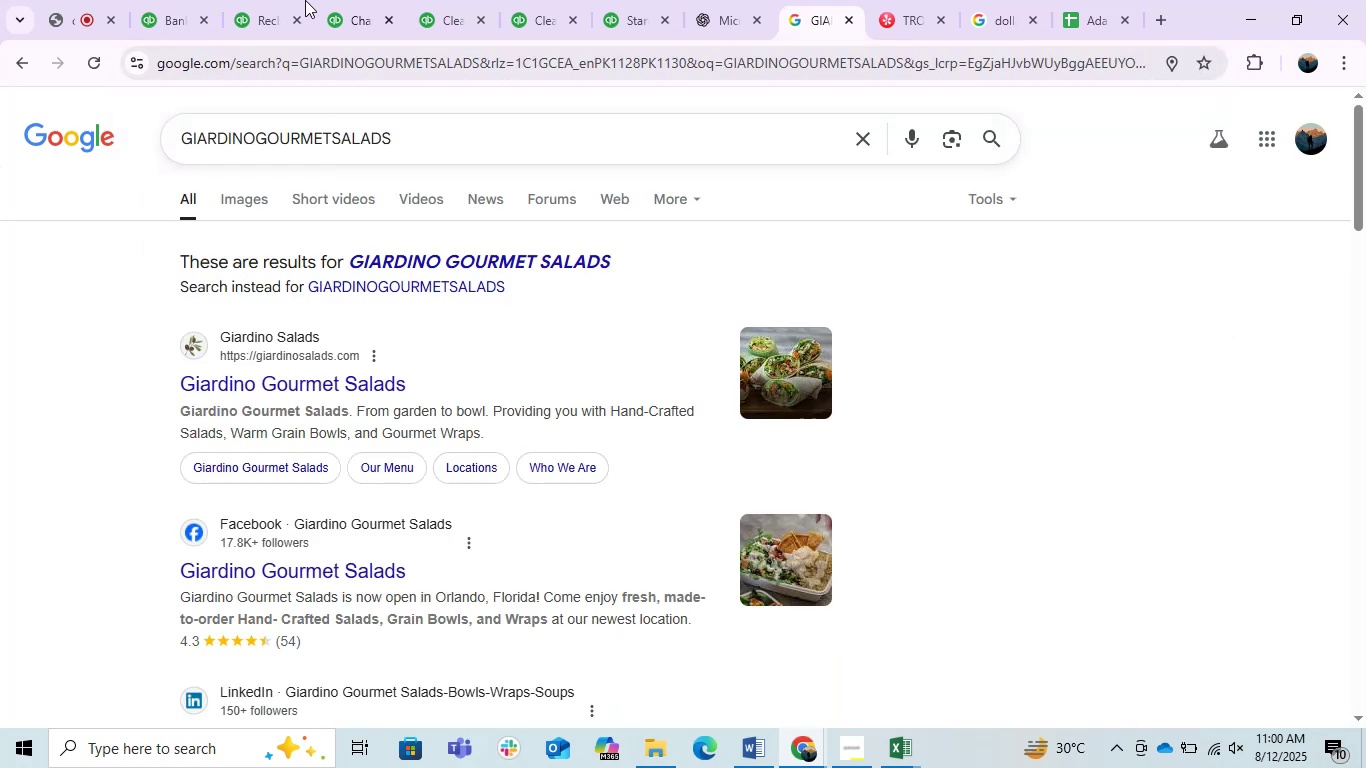 
left_click([176, 0])
 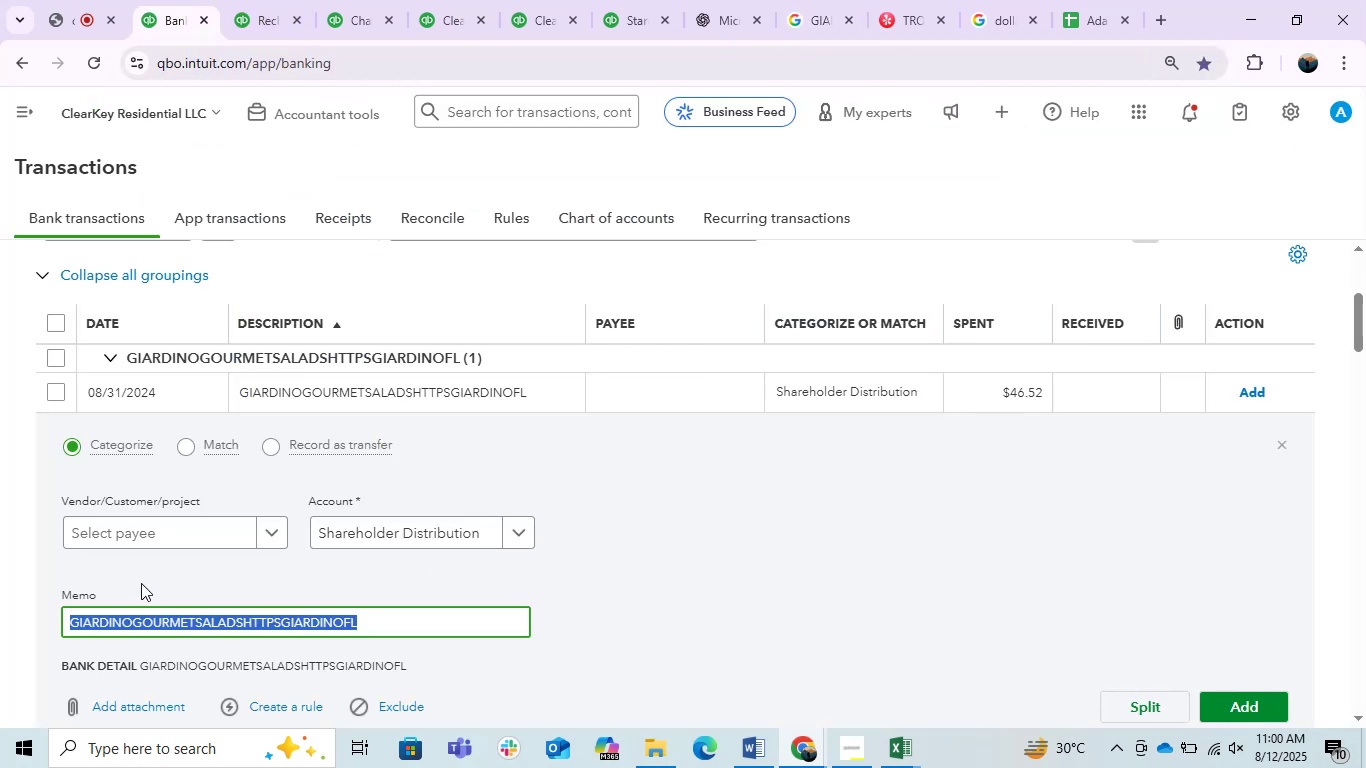 
key(Control+V)
 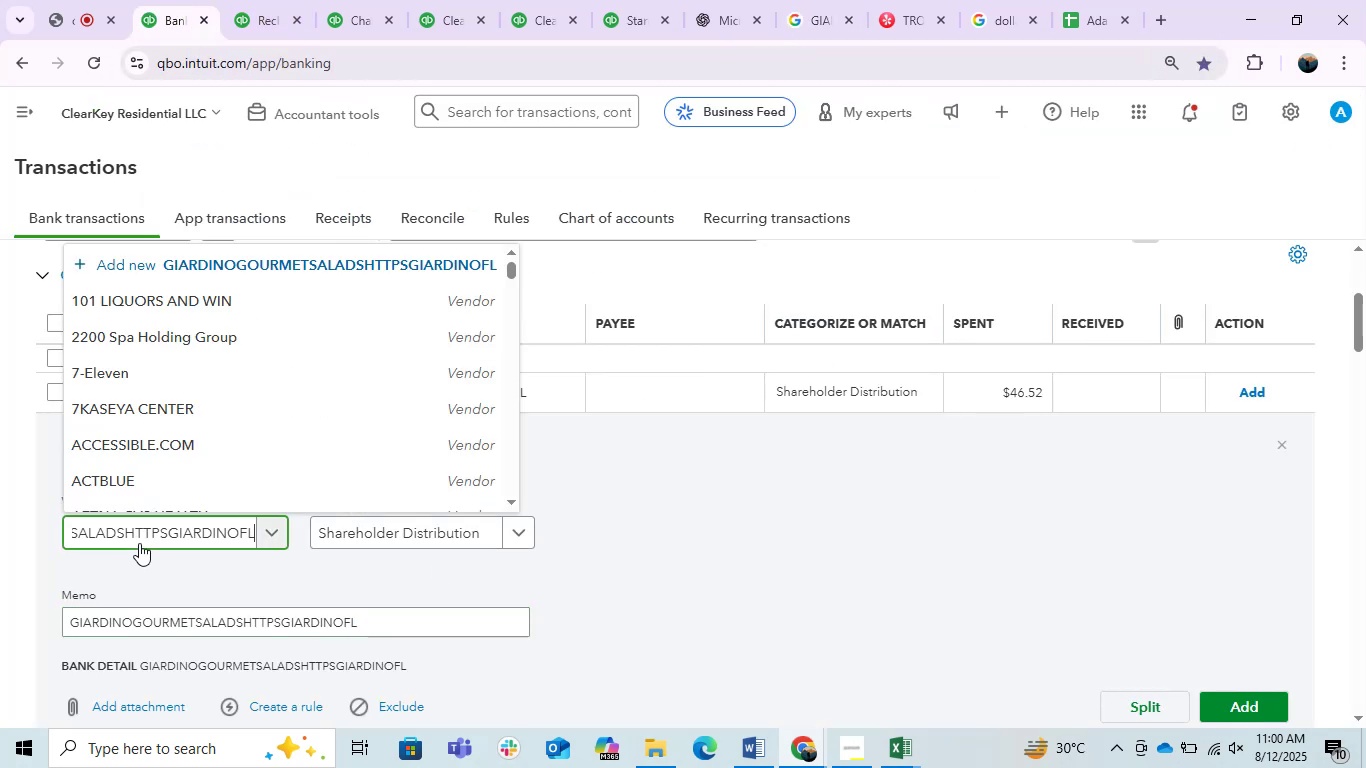 
hold_key(key=Backspace, duration=0.99)
 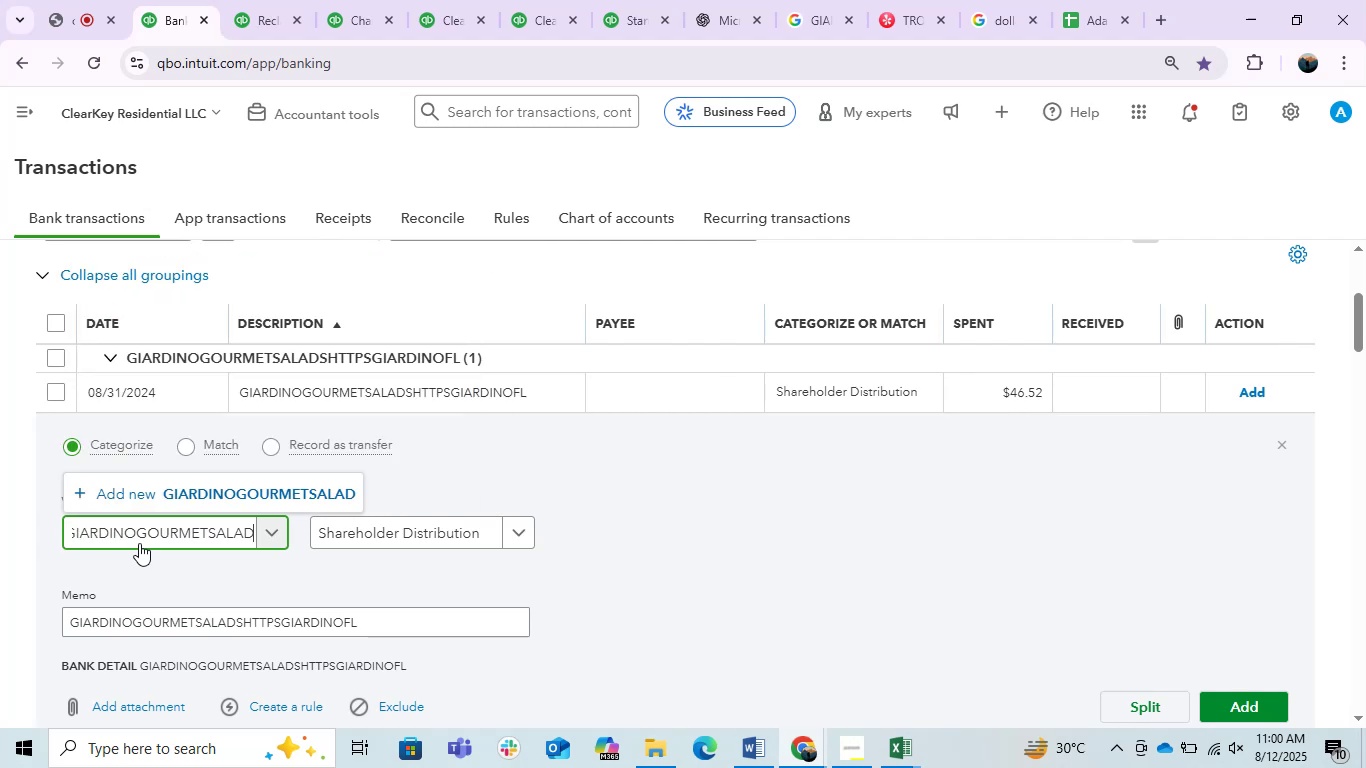 
wait(8.43)
 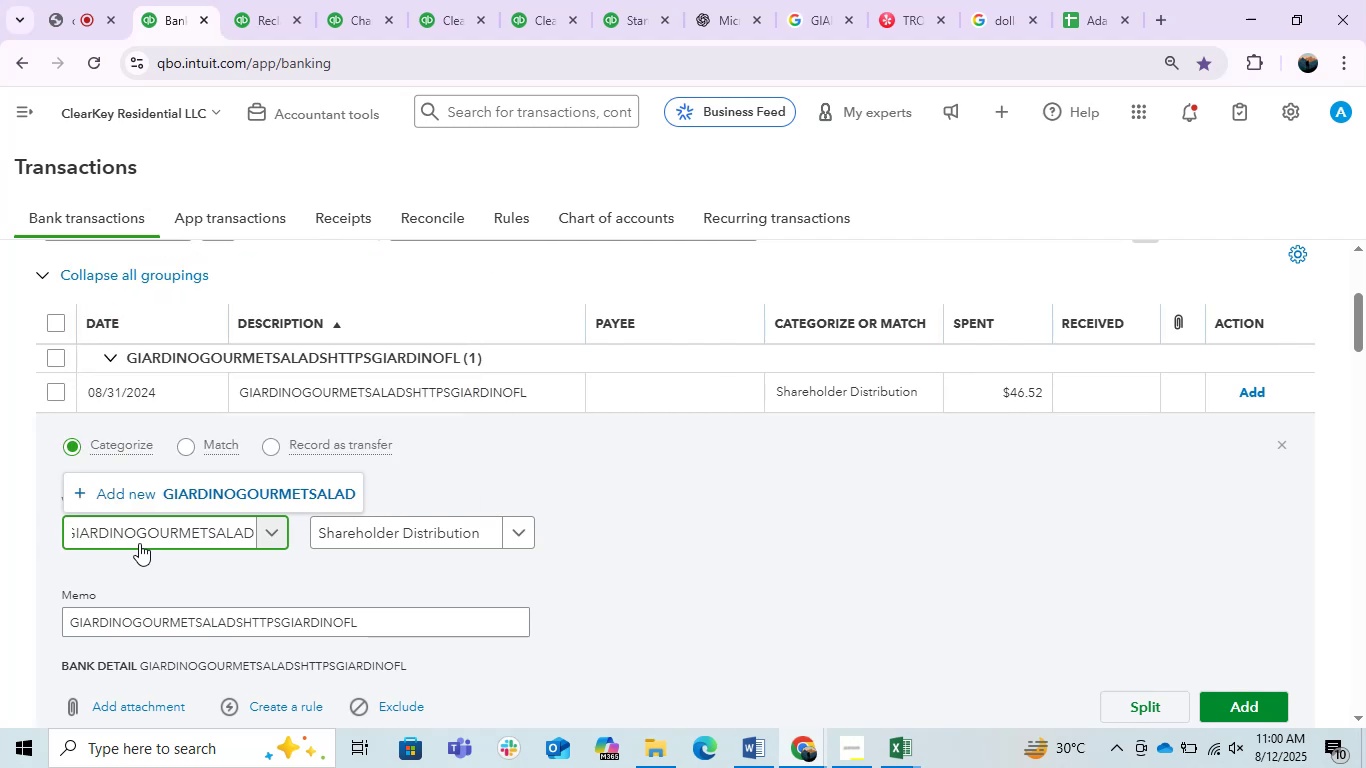 
key(Shift+S)
 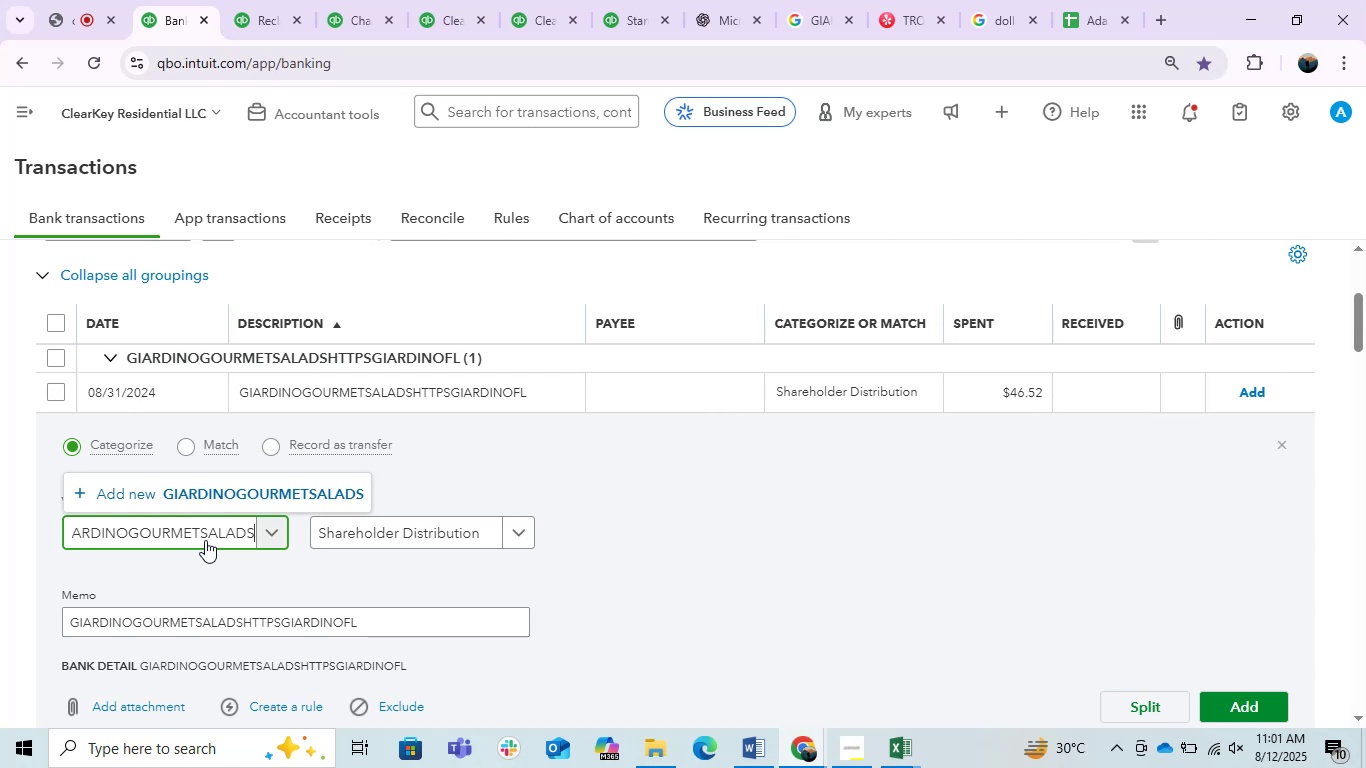 
left_click([203, 538])
 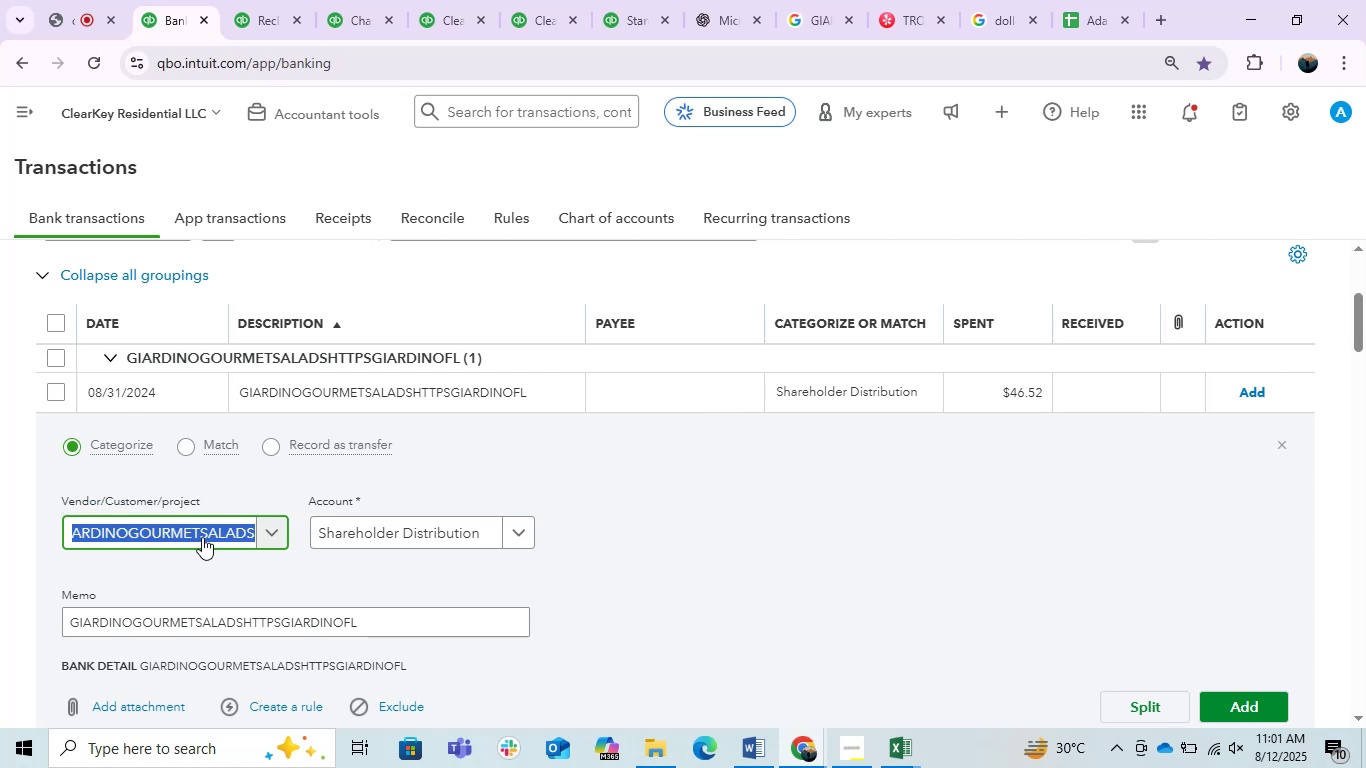 
left_click([202, 537])
 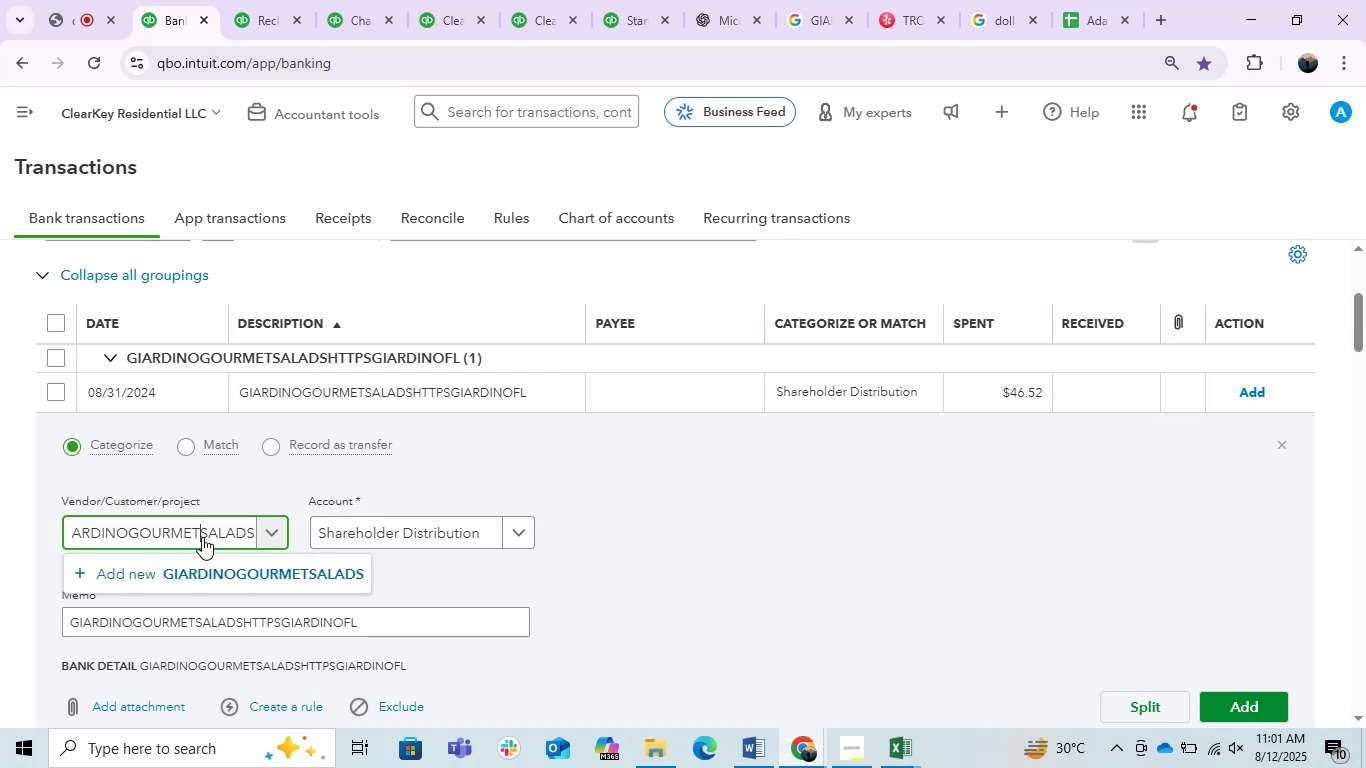 
key(Space)
 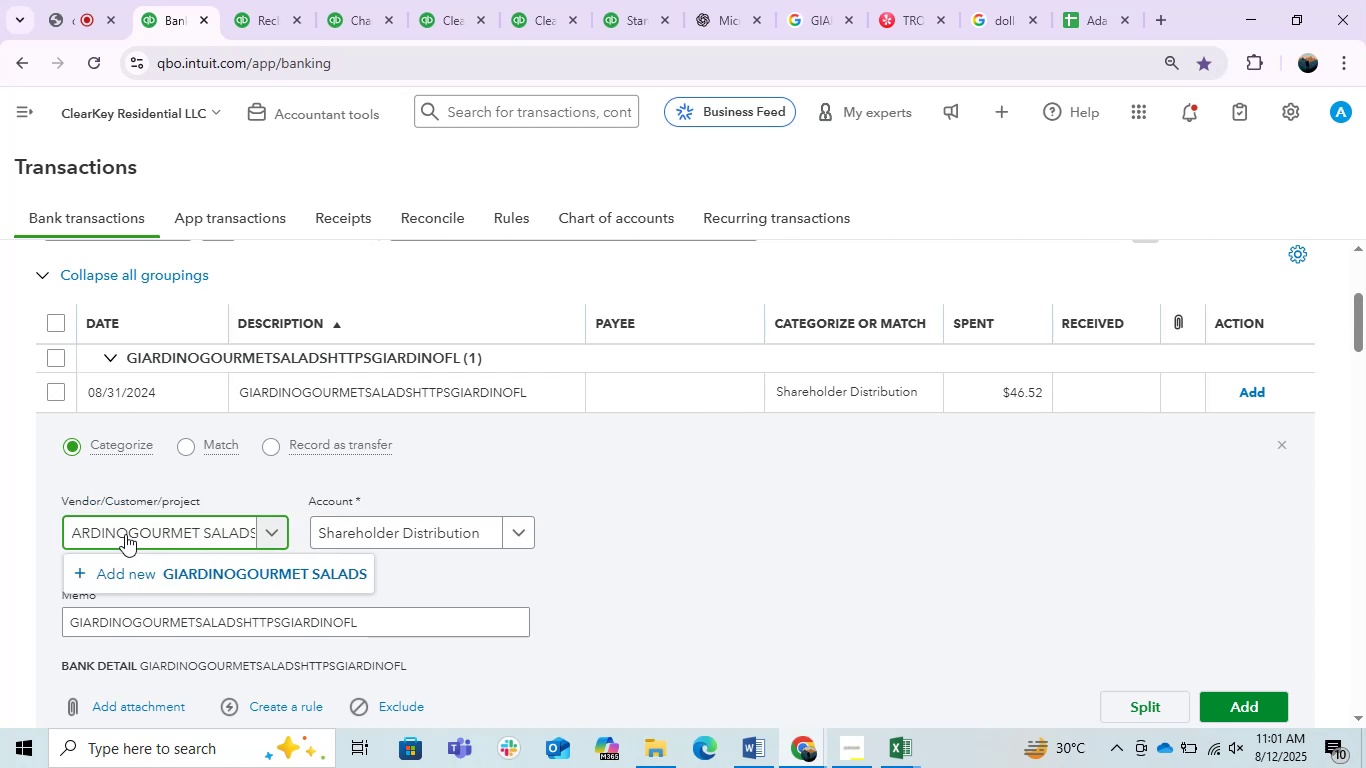 
left_click([123, 532])
 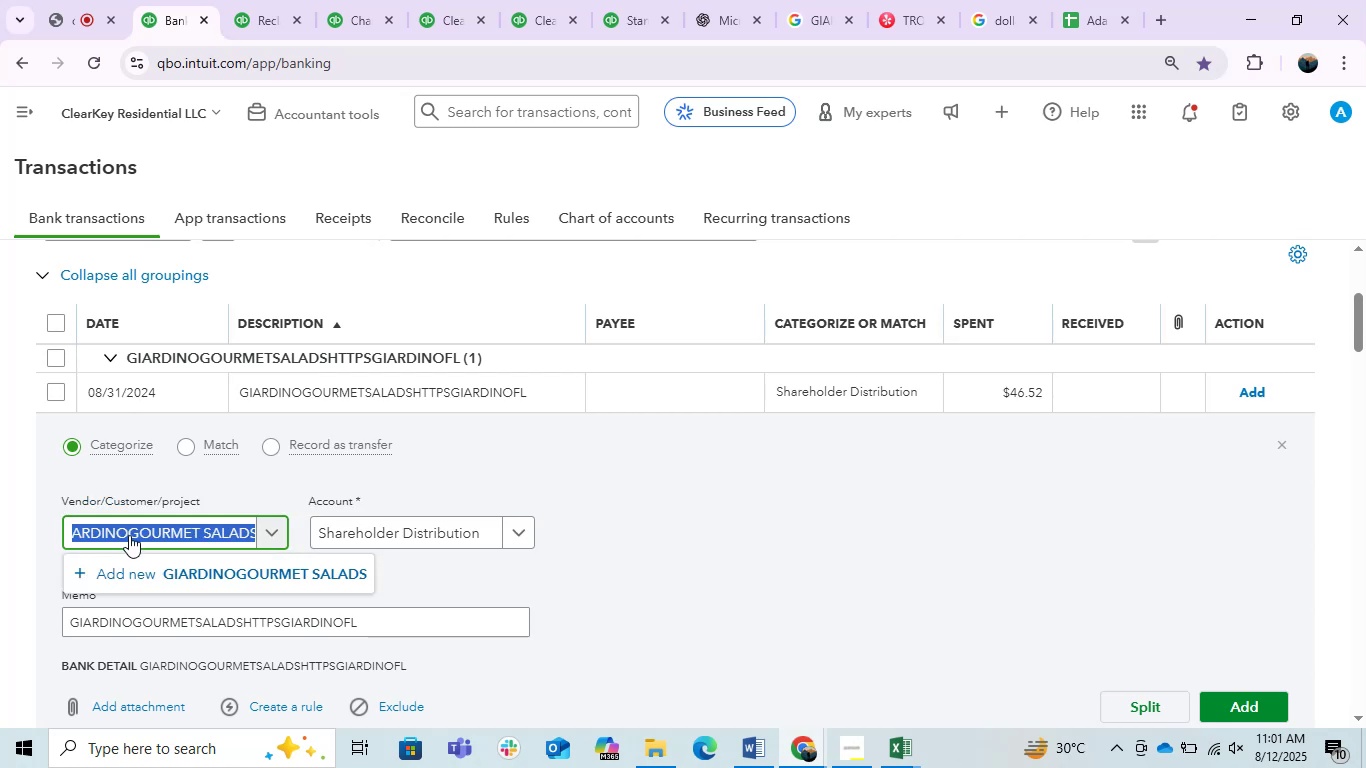 
left_click([129, 535])
 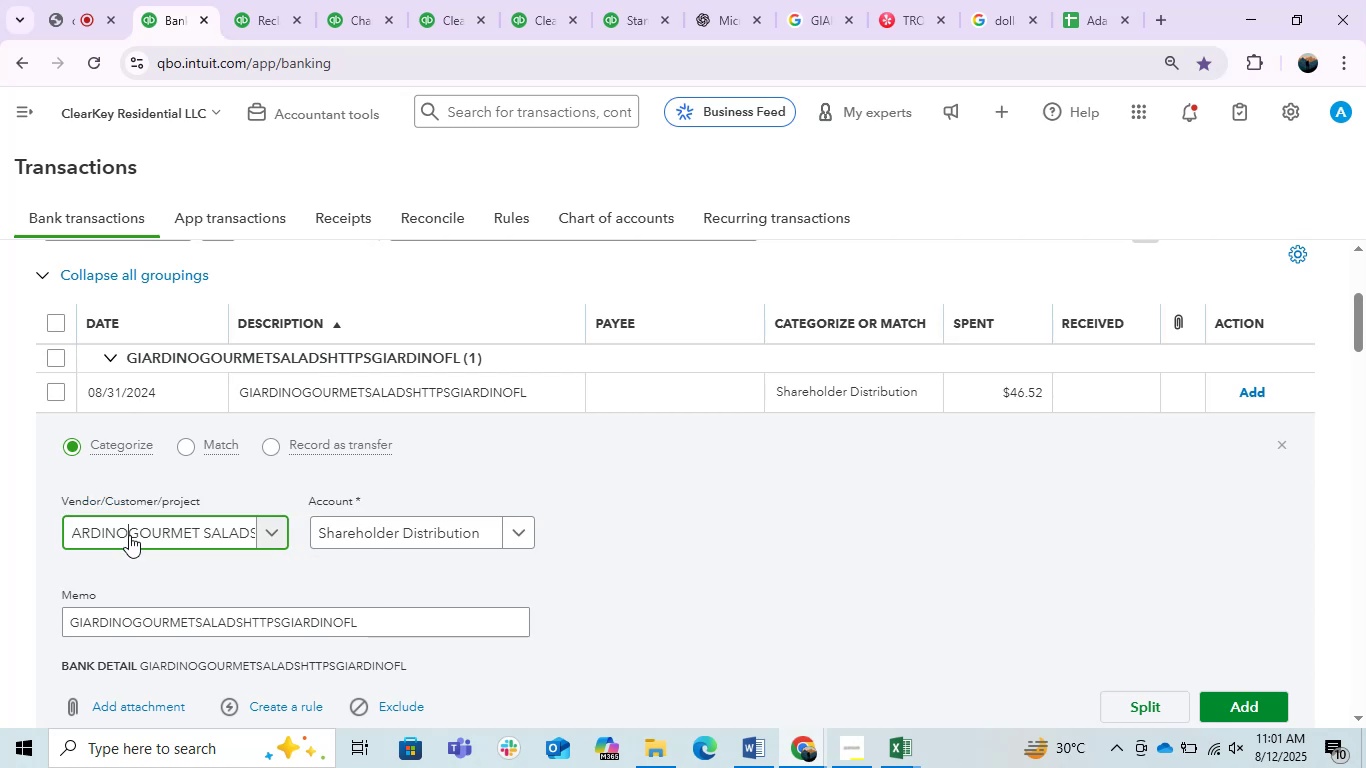 
key(Space)
 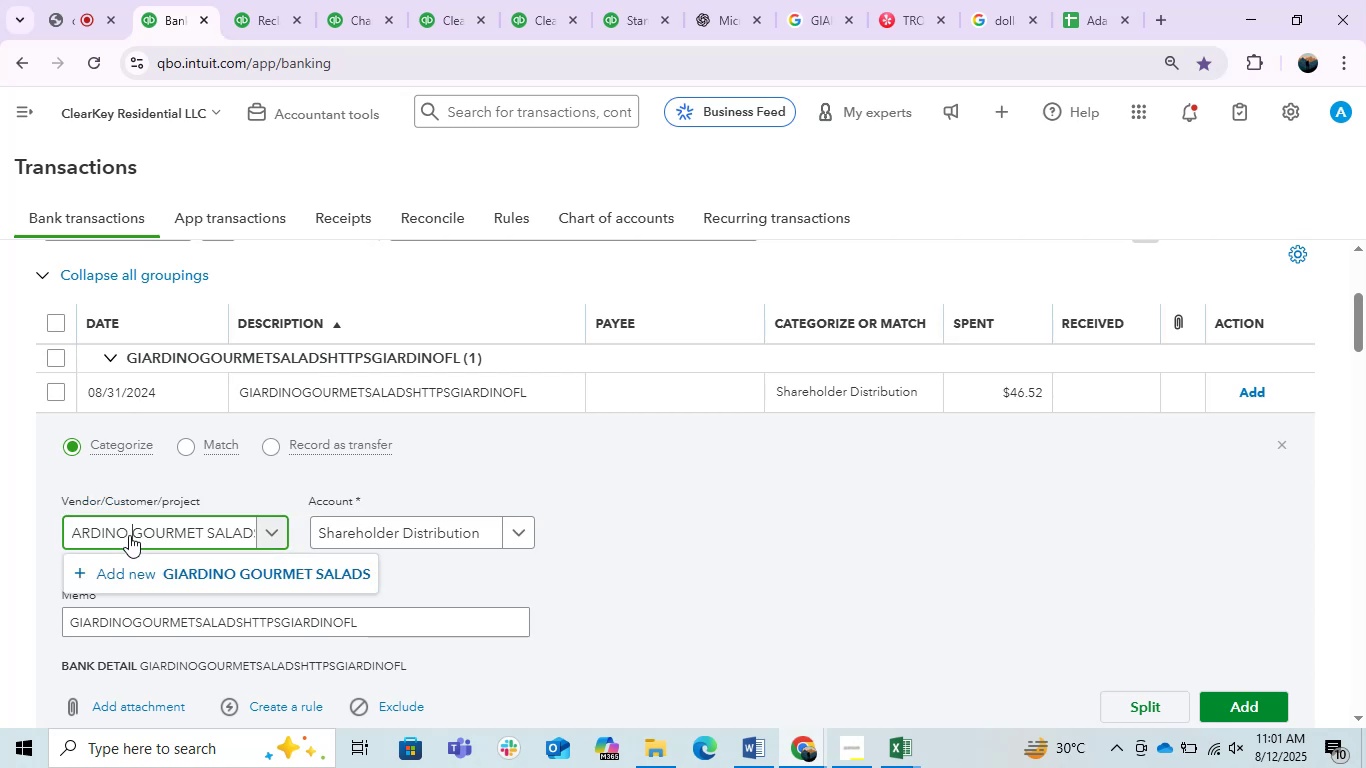 
left_click([241, 567])
 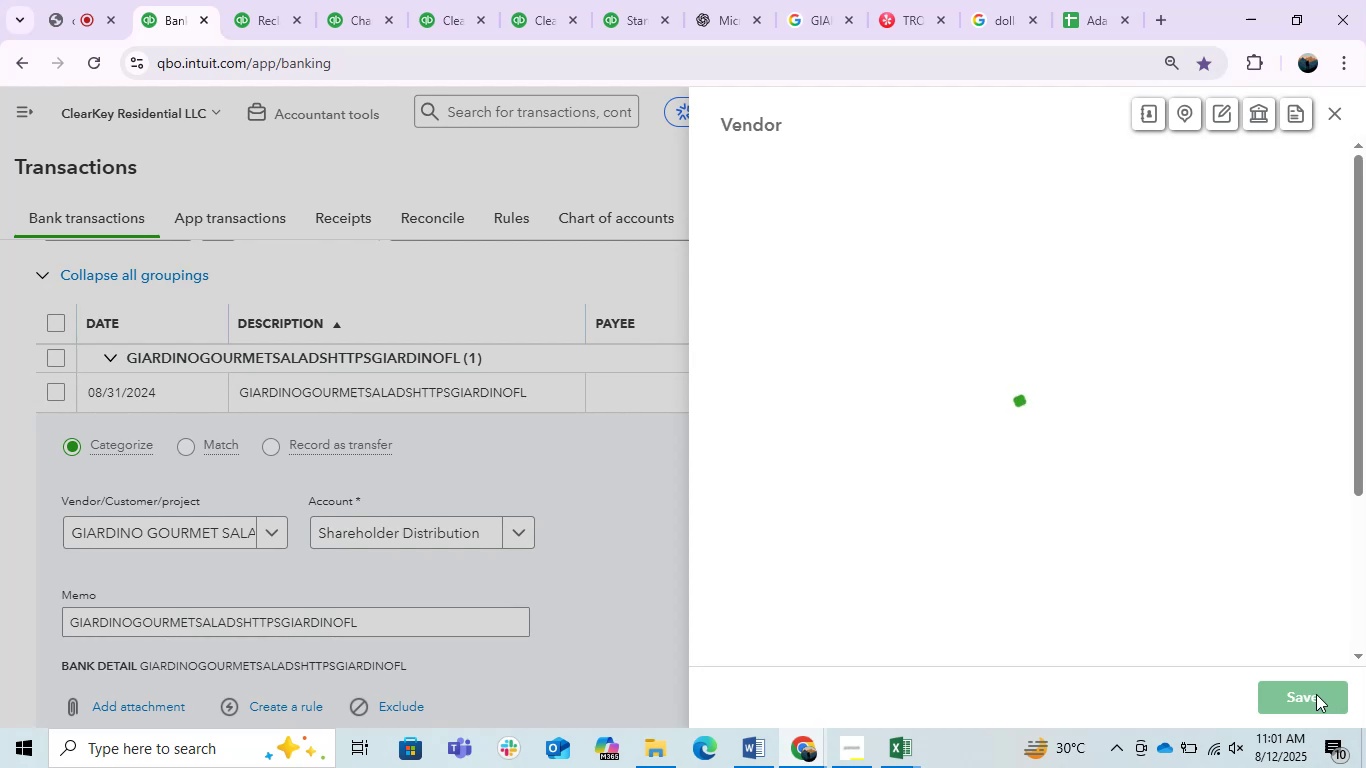 
left_click([1316, 694])
 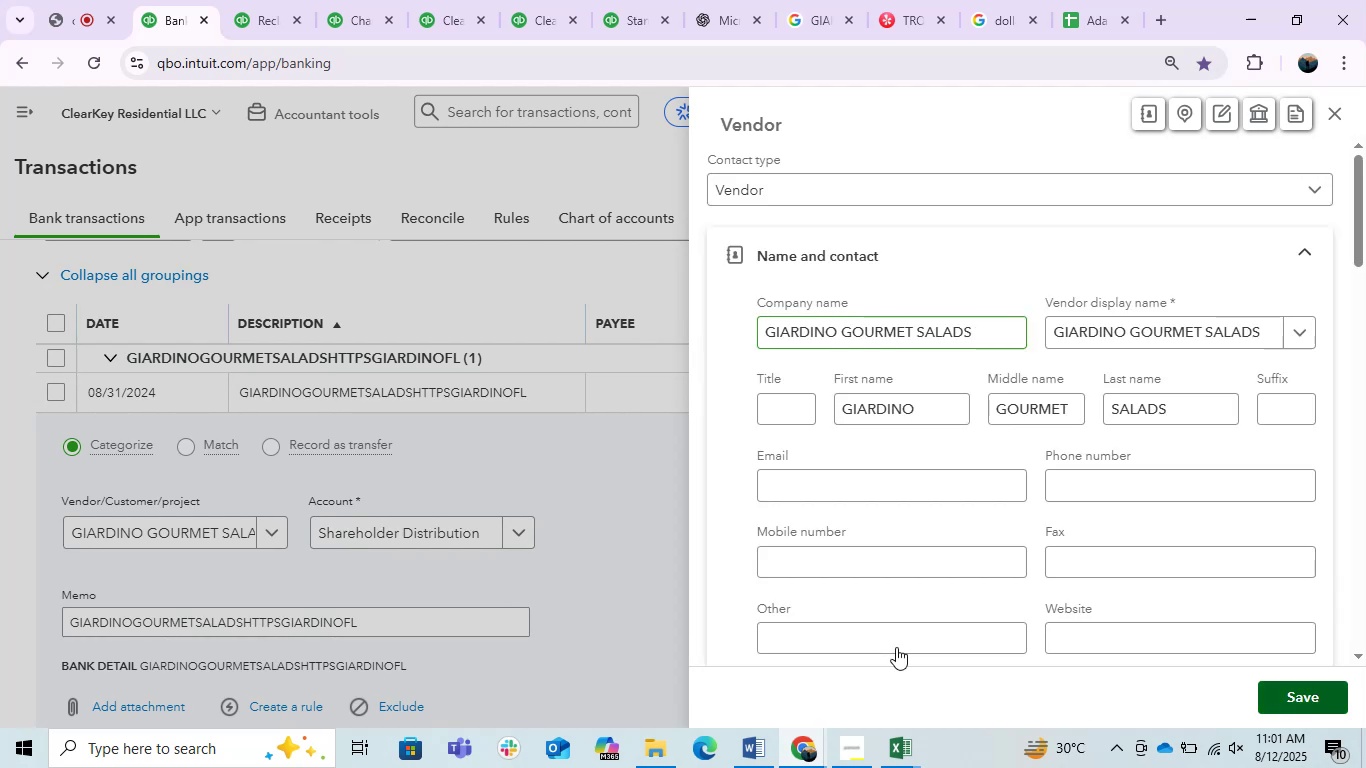 
mouse_move([663, 530])
 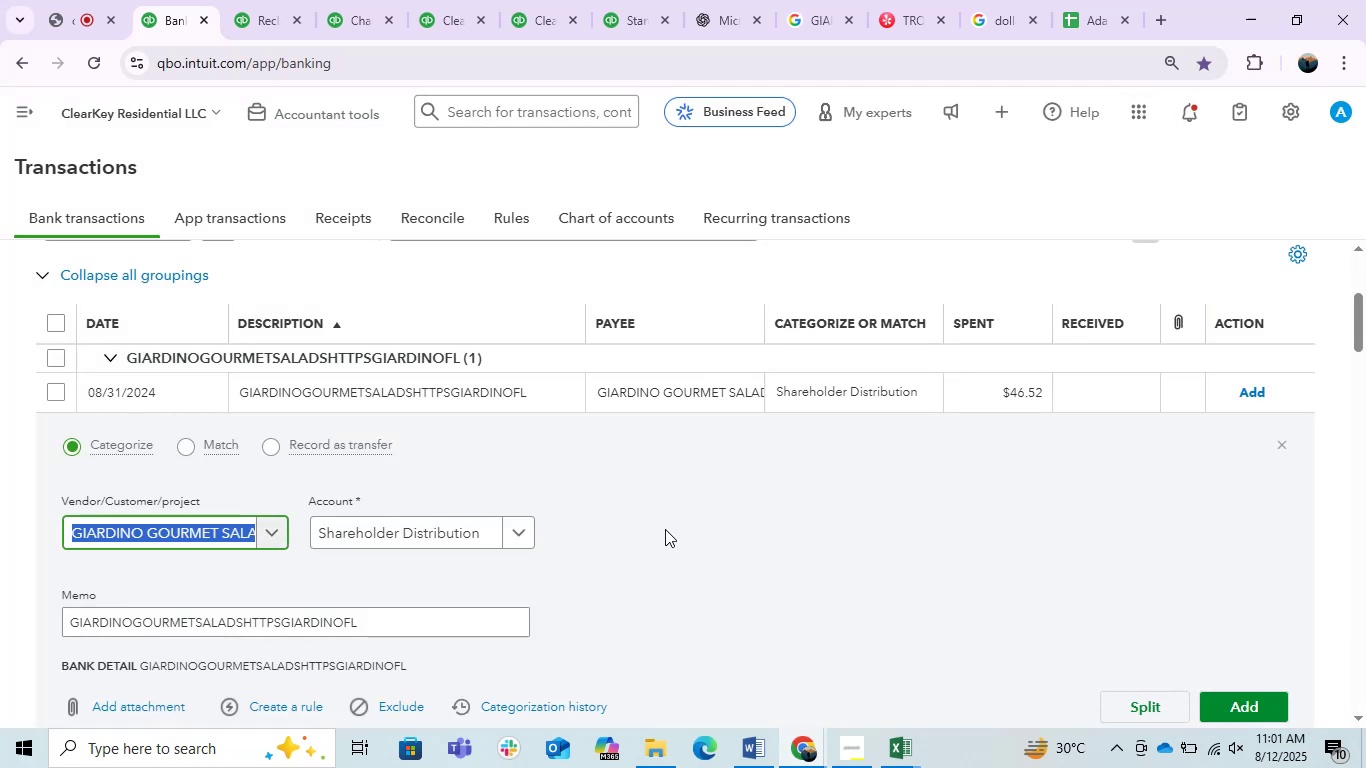 
wait(10.82)
 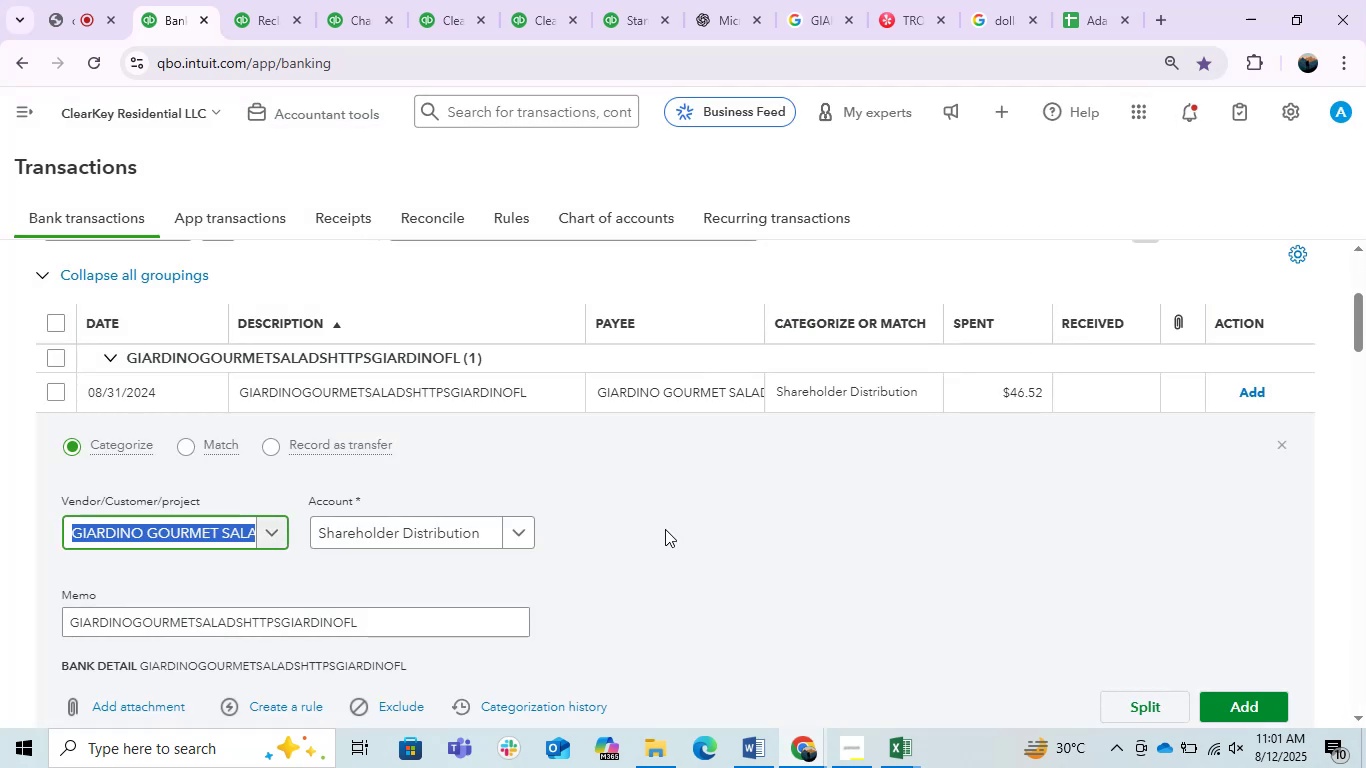 
left_click([474, 537])
 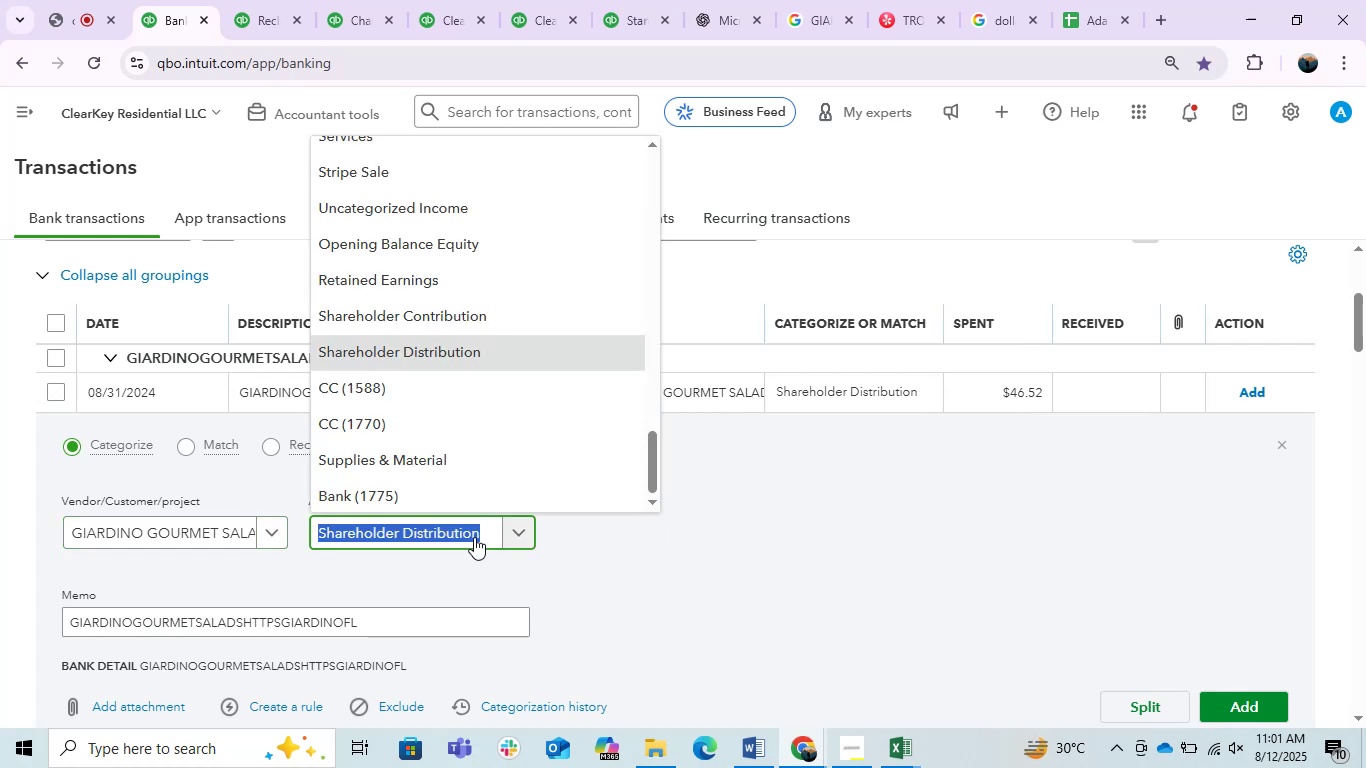 
type(meal)
 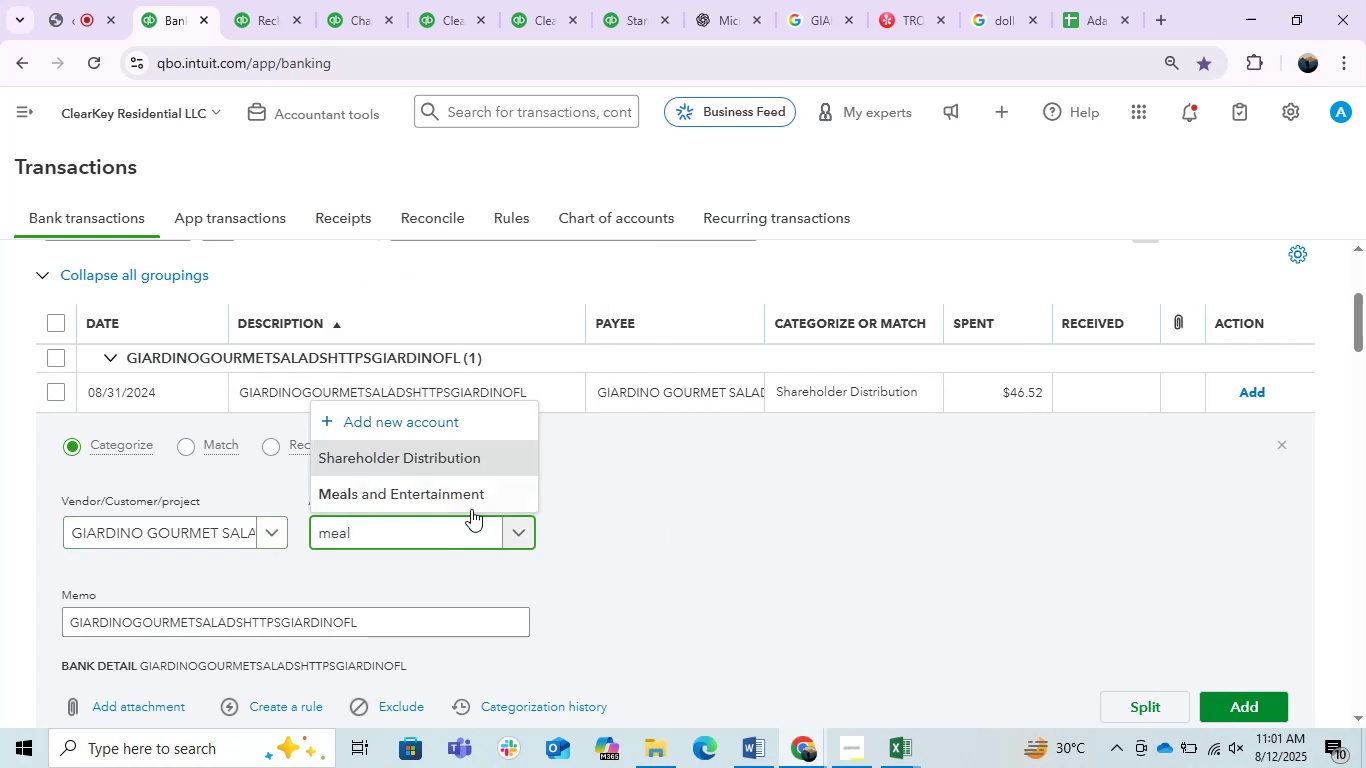 
left_click([461, 493])
 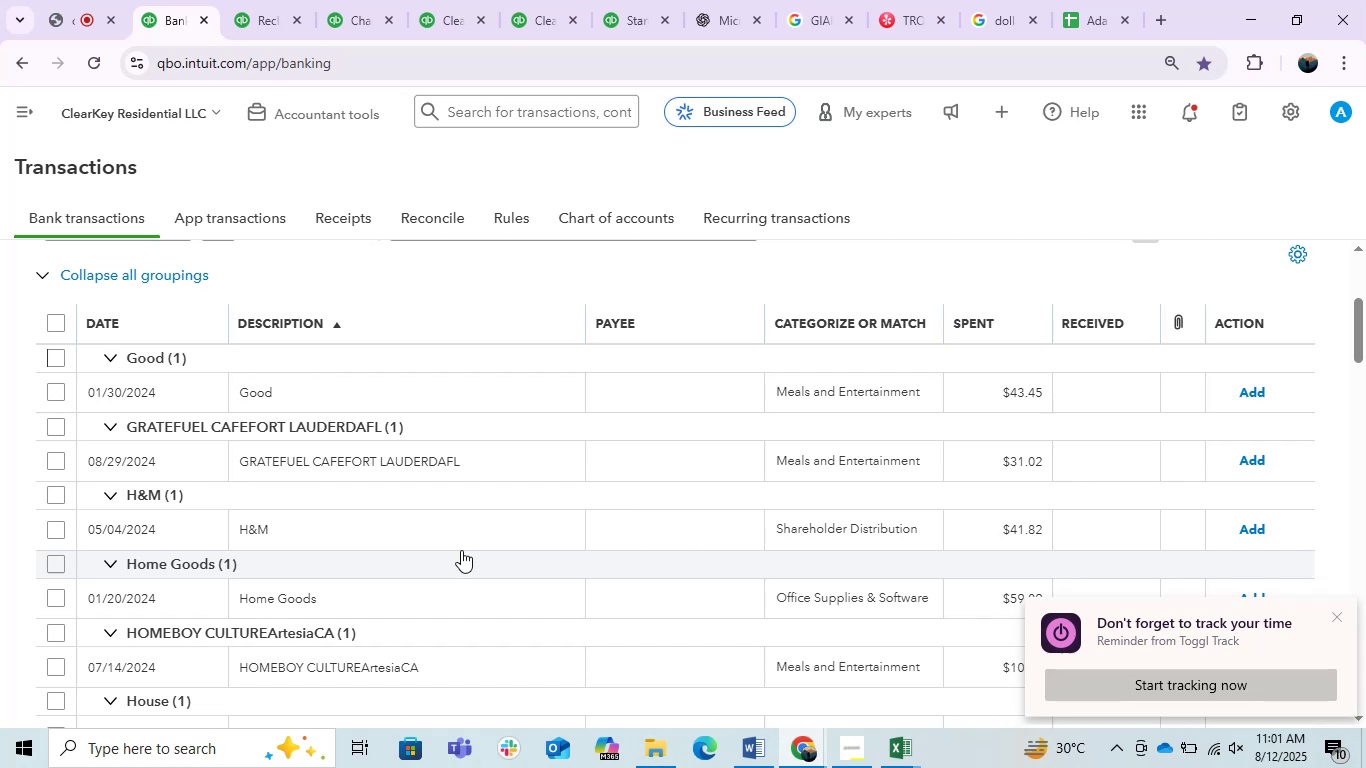 
wait(17.54)
 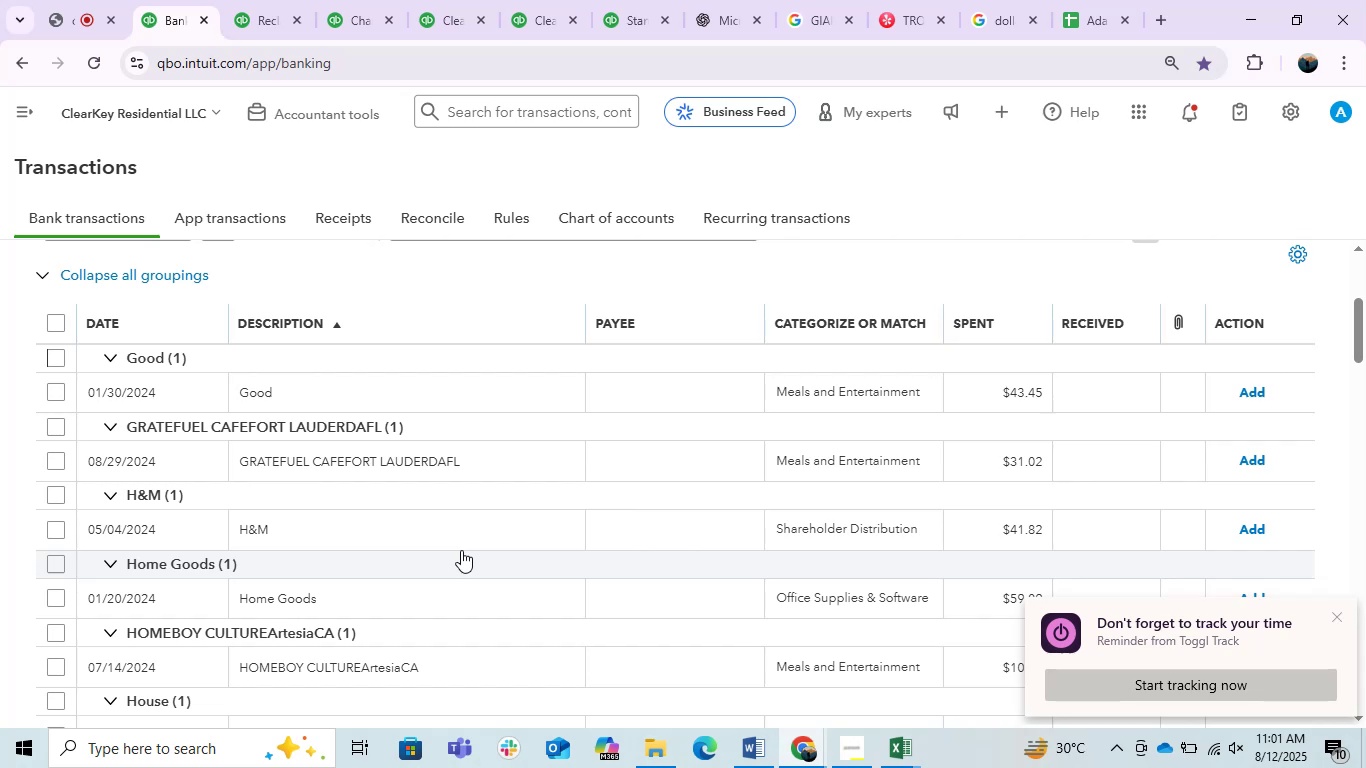 
left_click([372, 391])
 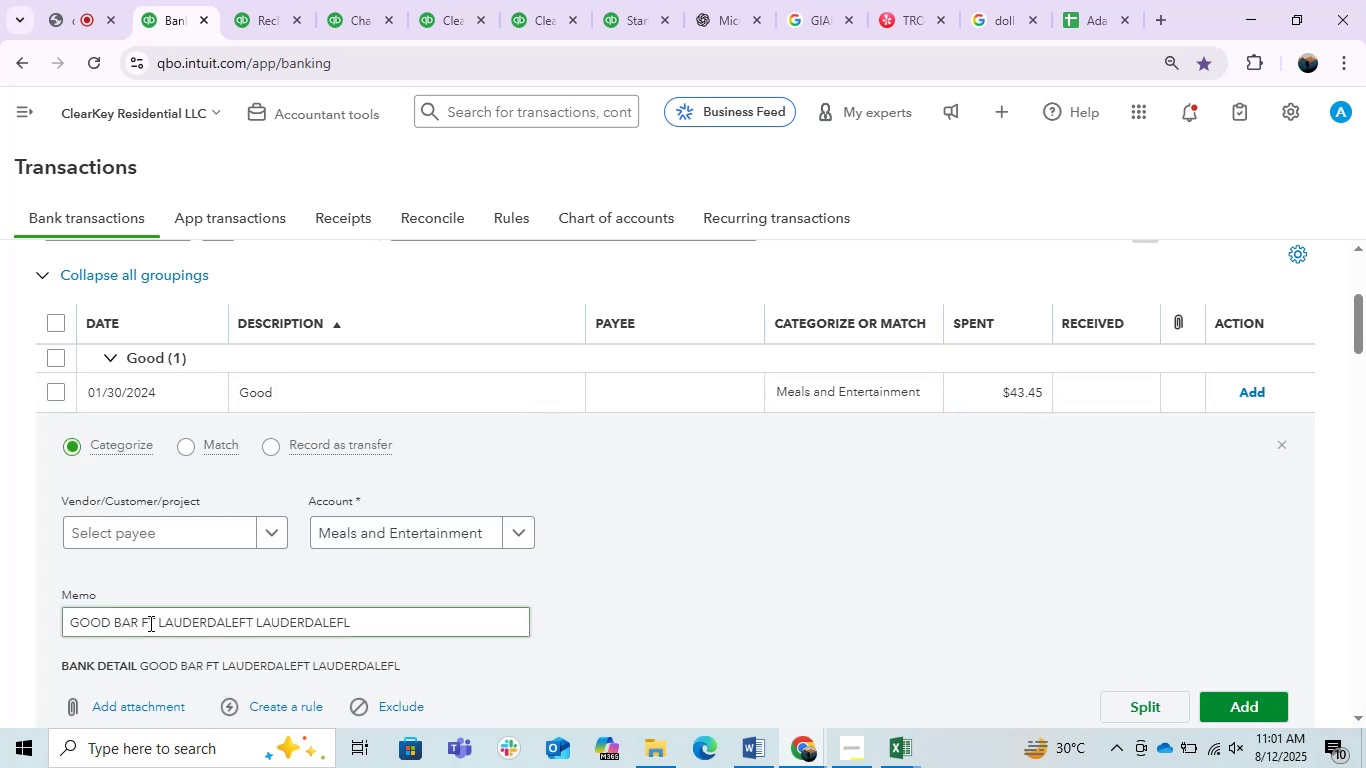 
left_click_drag(start_coordinate=[139, 621], to_coordinate=[3, 605])
 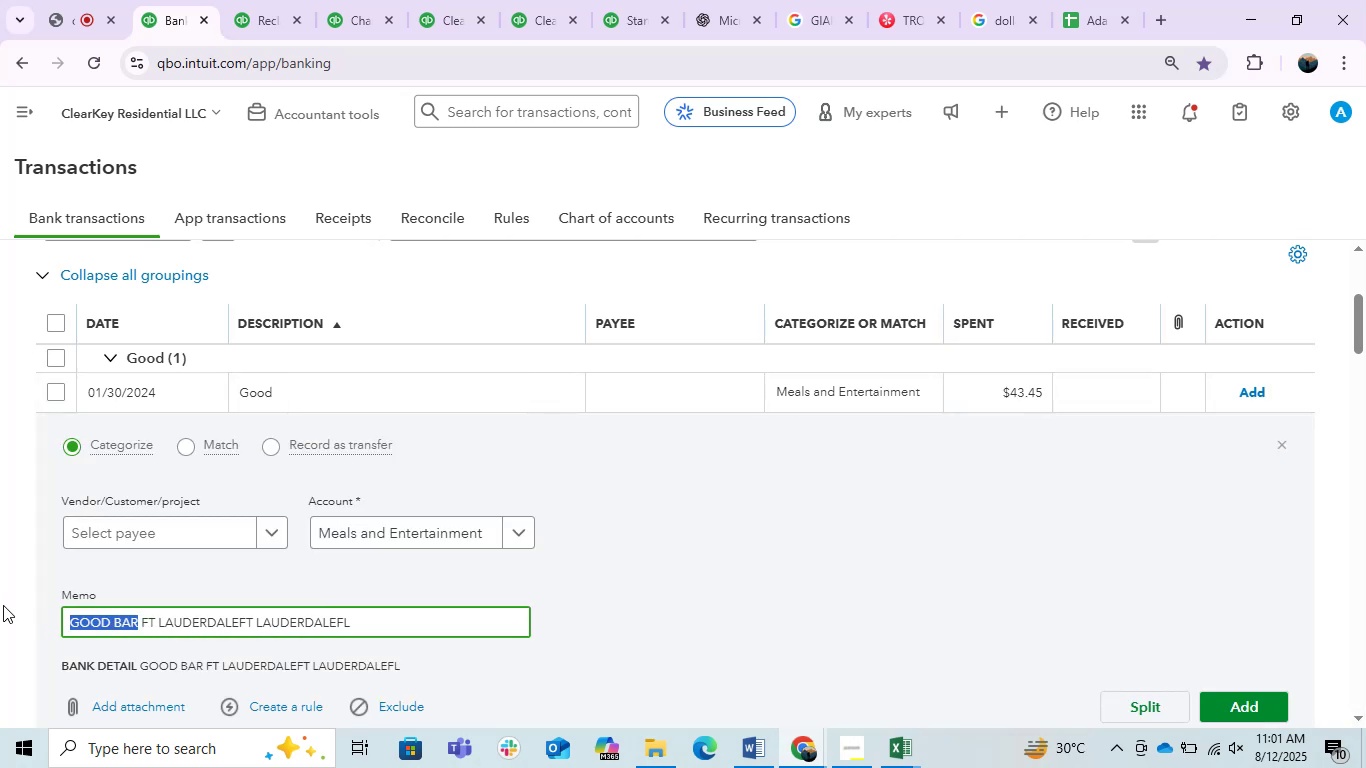 
key(Control+C)
 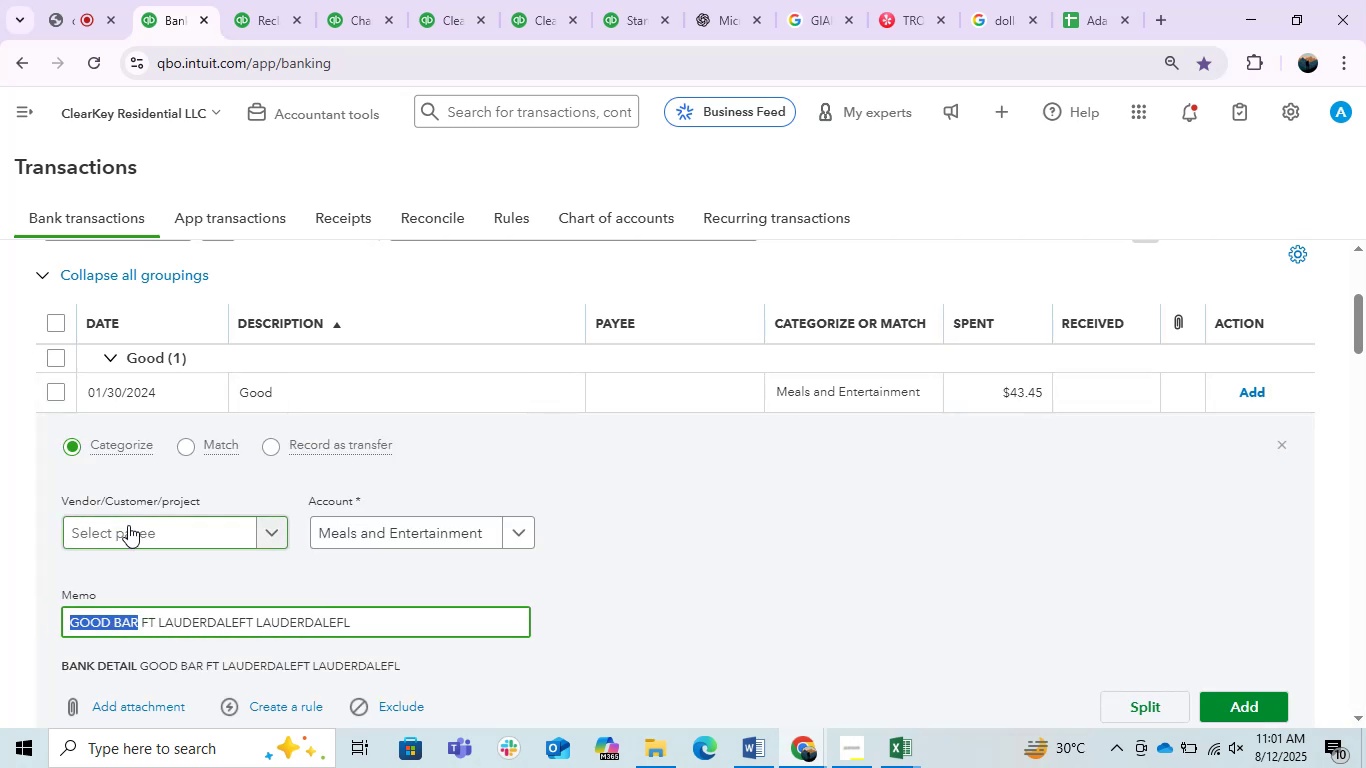 
left_click([129, 525])
 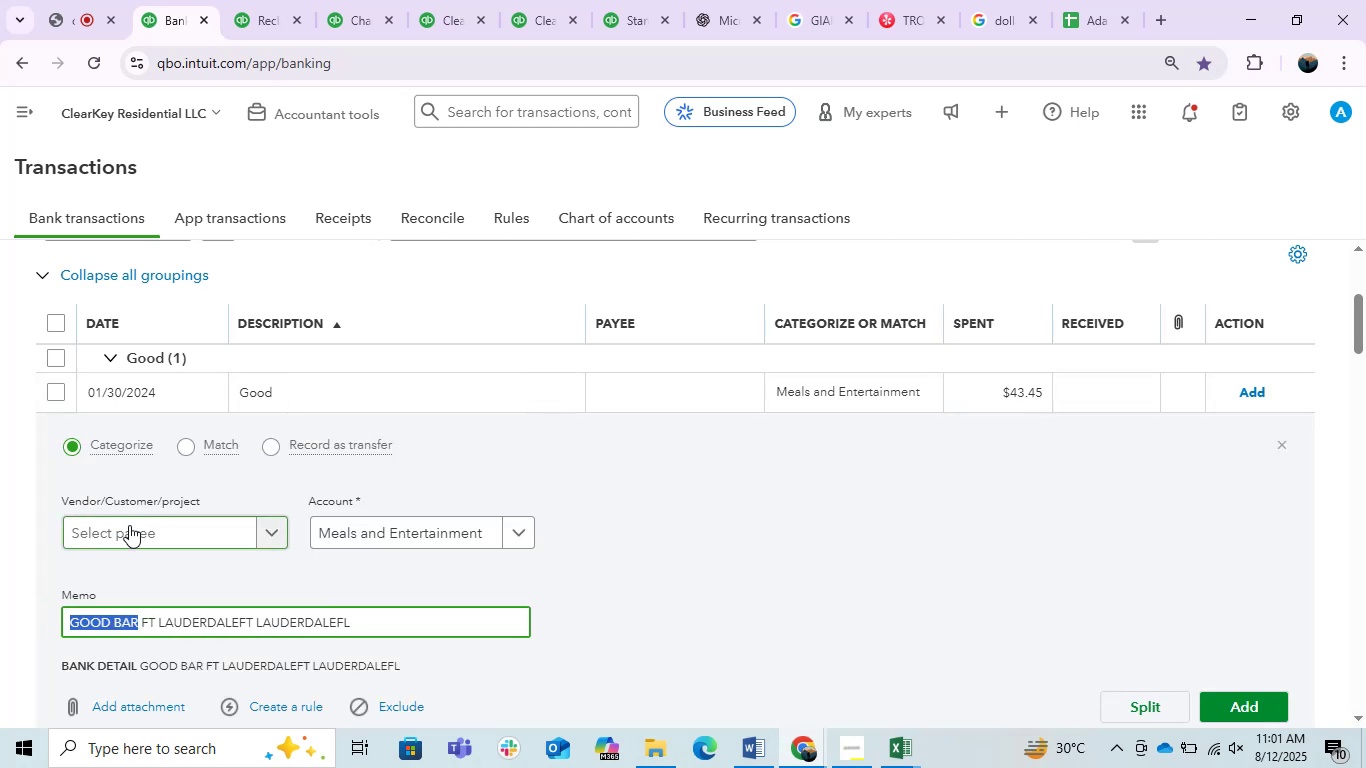 
key(Control+ControlLeft)
 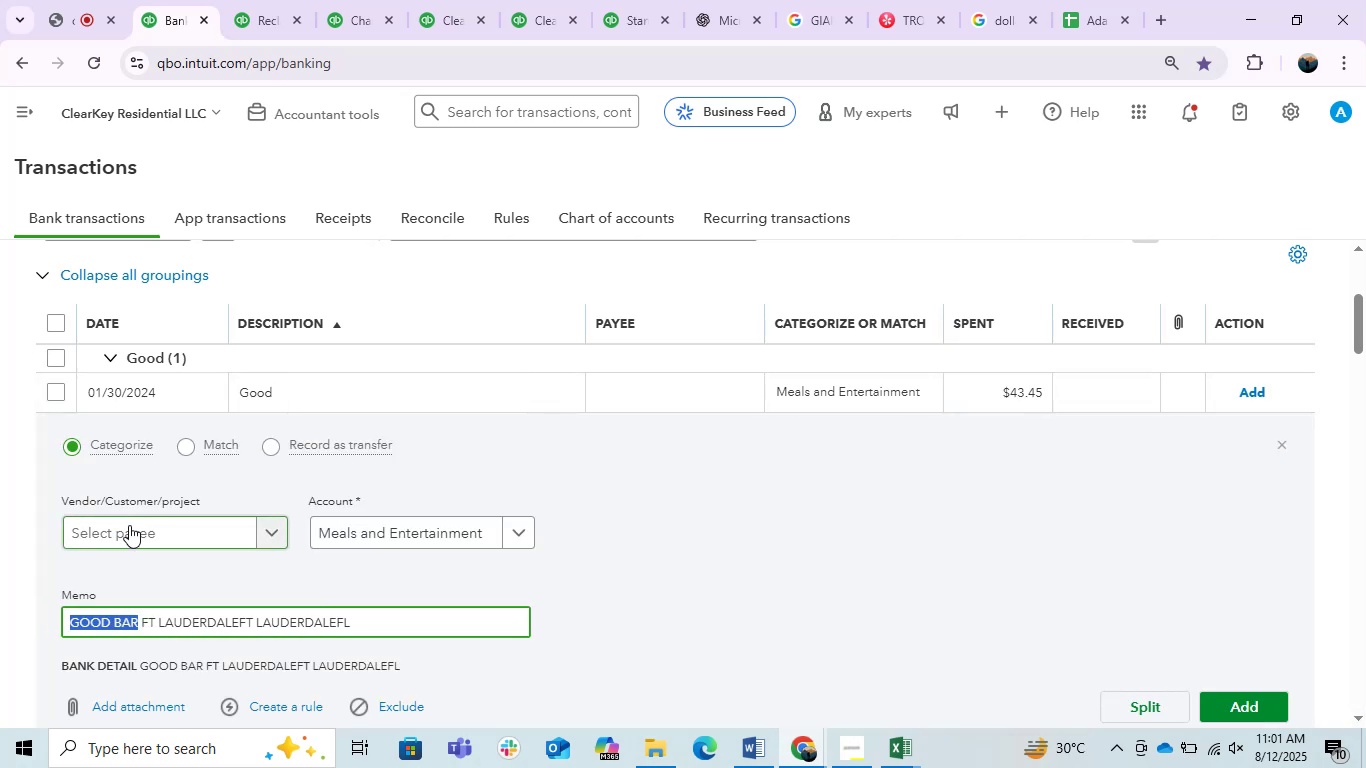 
key(Control+V)
 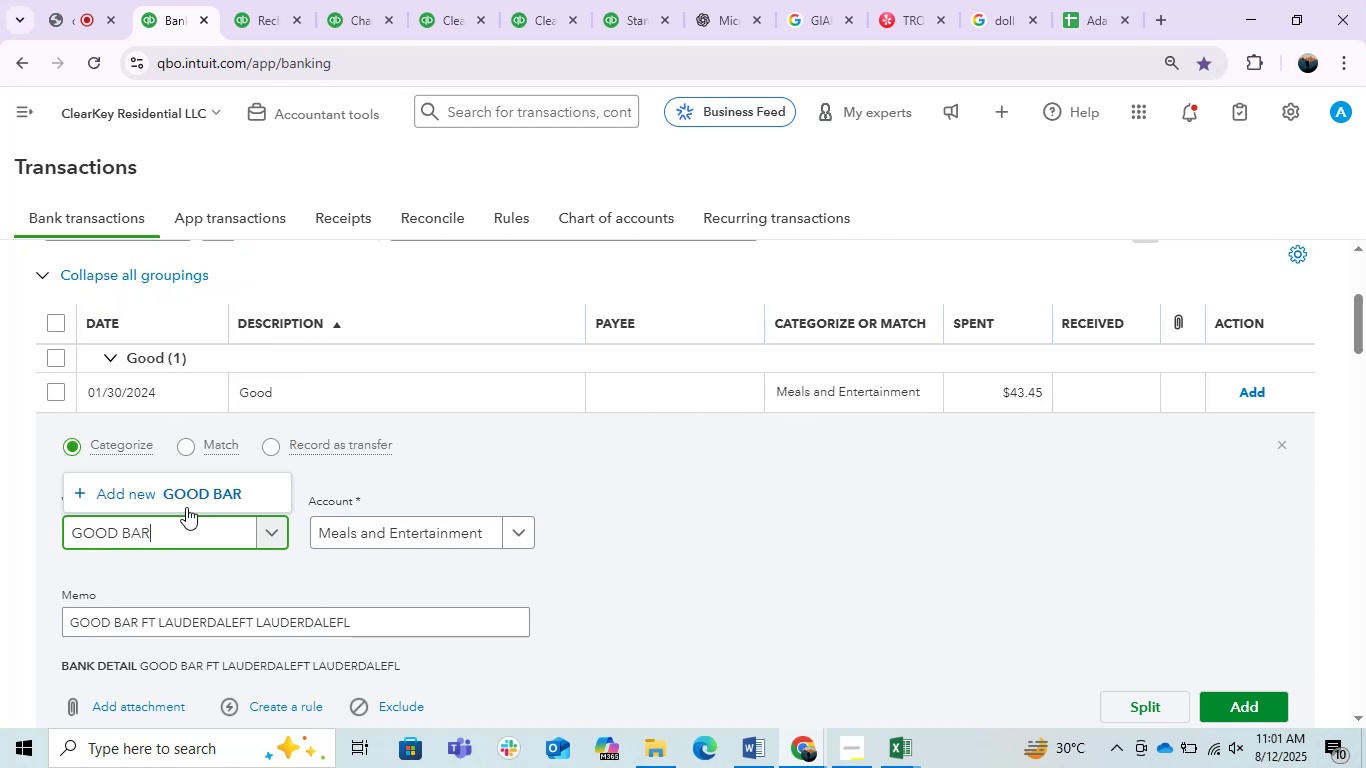 
left_click([226, 488])
 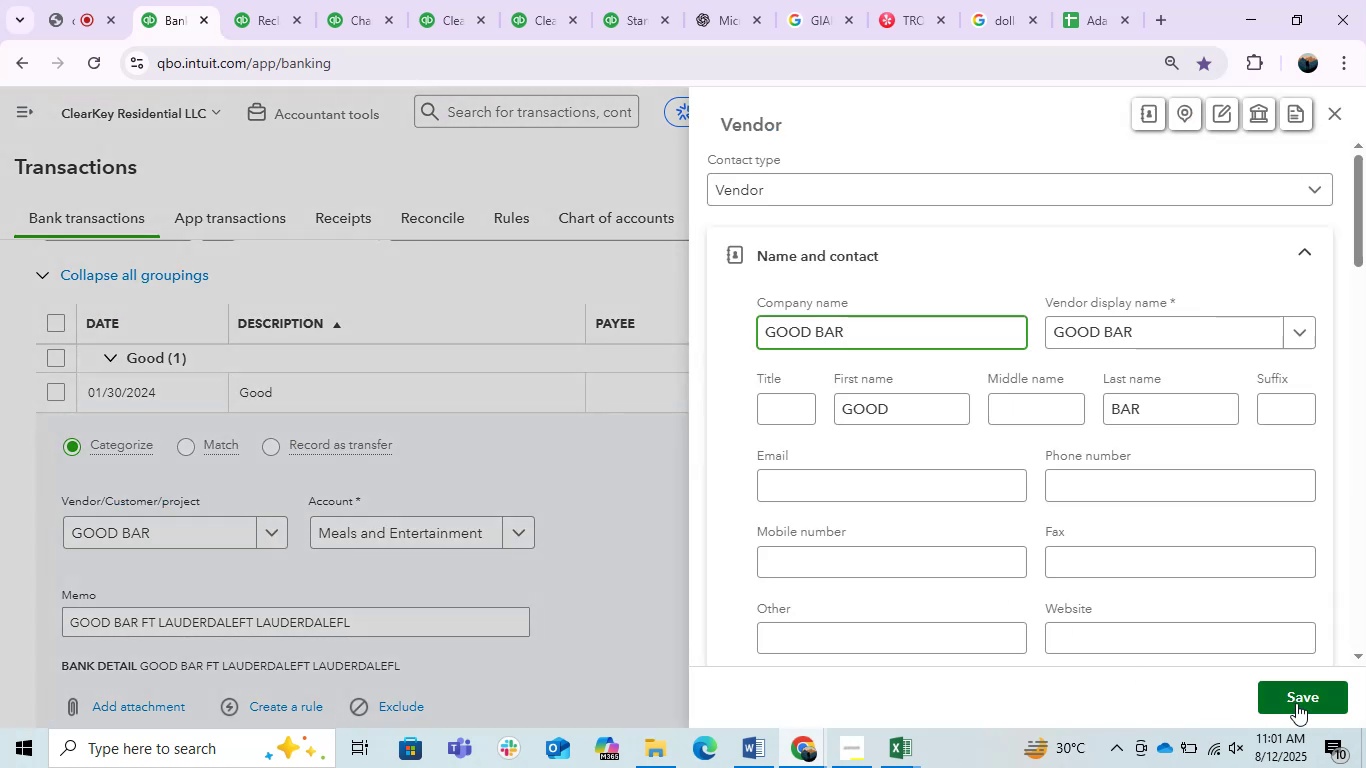 
left_click([1296, 703])
 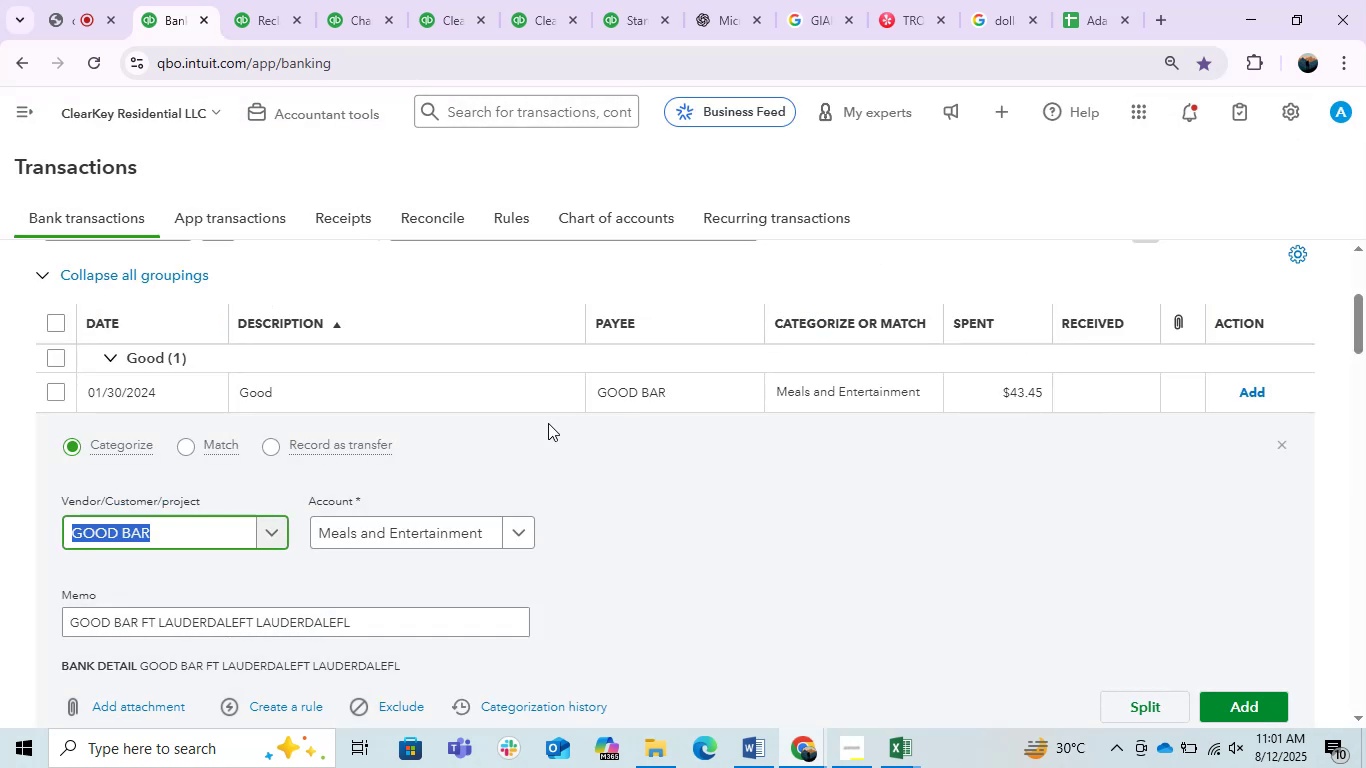 
left_click([1247, 387])
 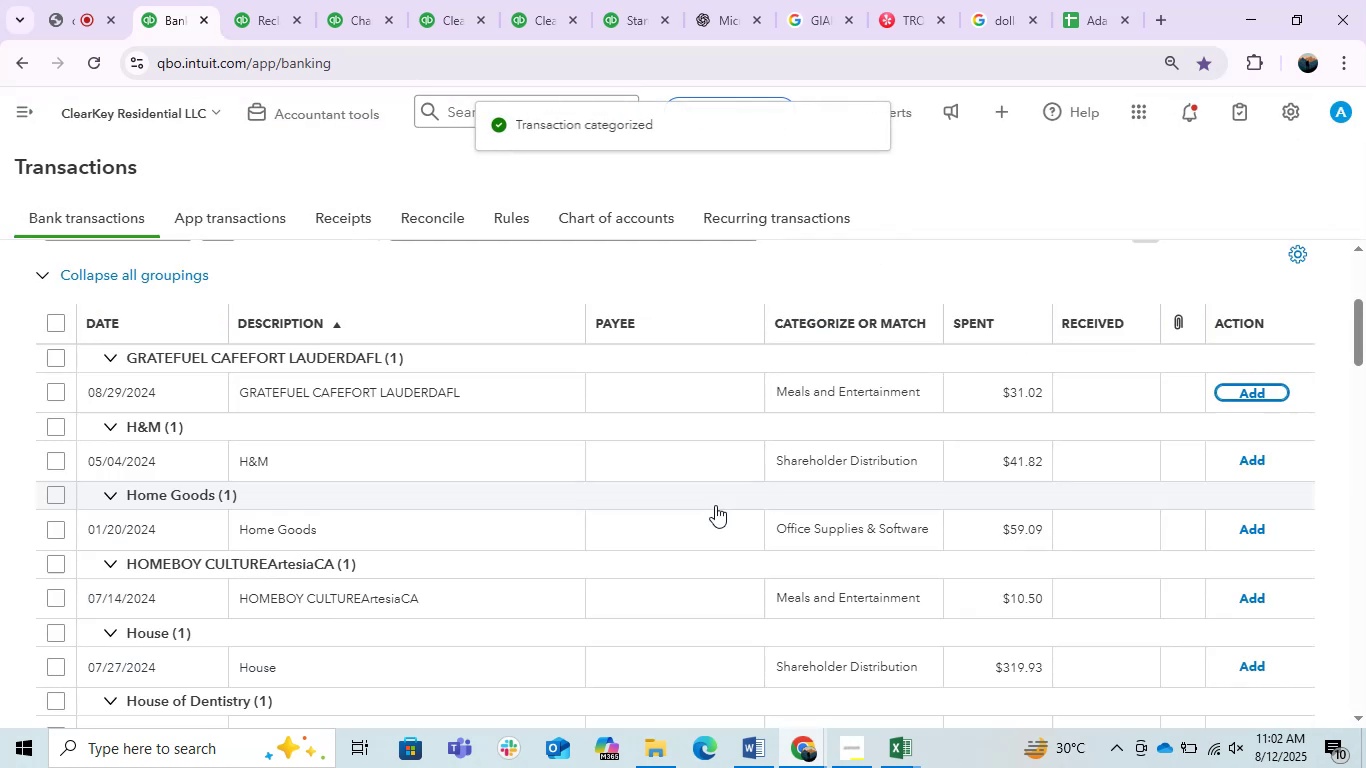 
mouse_move([377, 413])
 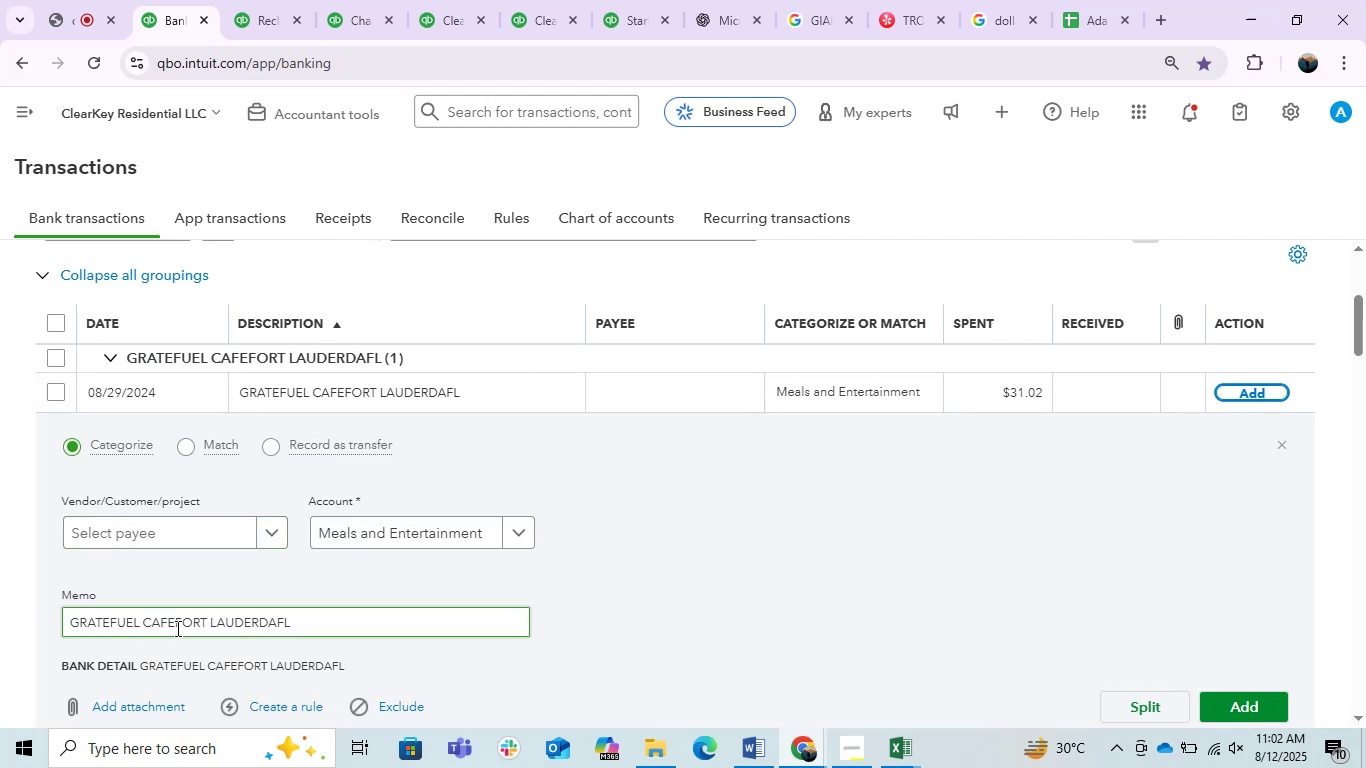 
left_click_drag(start_coordinate=[172, 626], to_coordinate=[49, 611])
 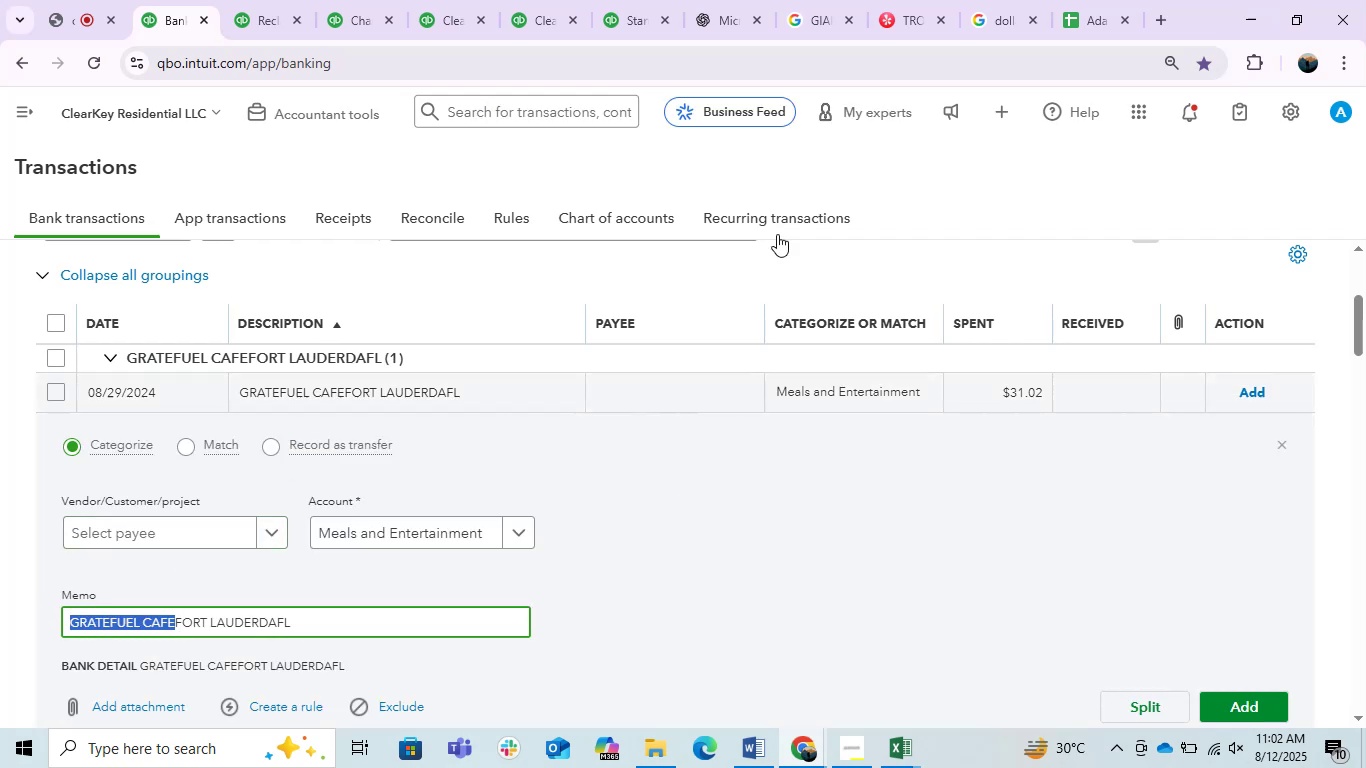 
key(Control+C)
 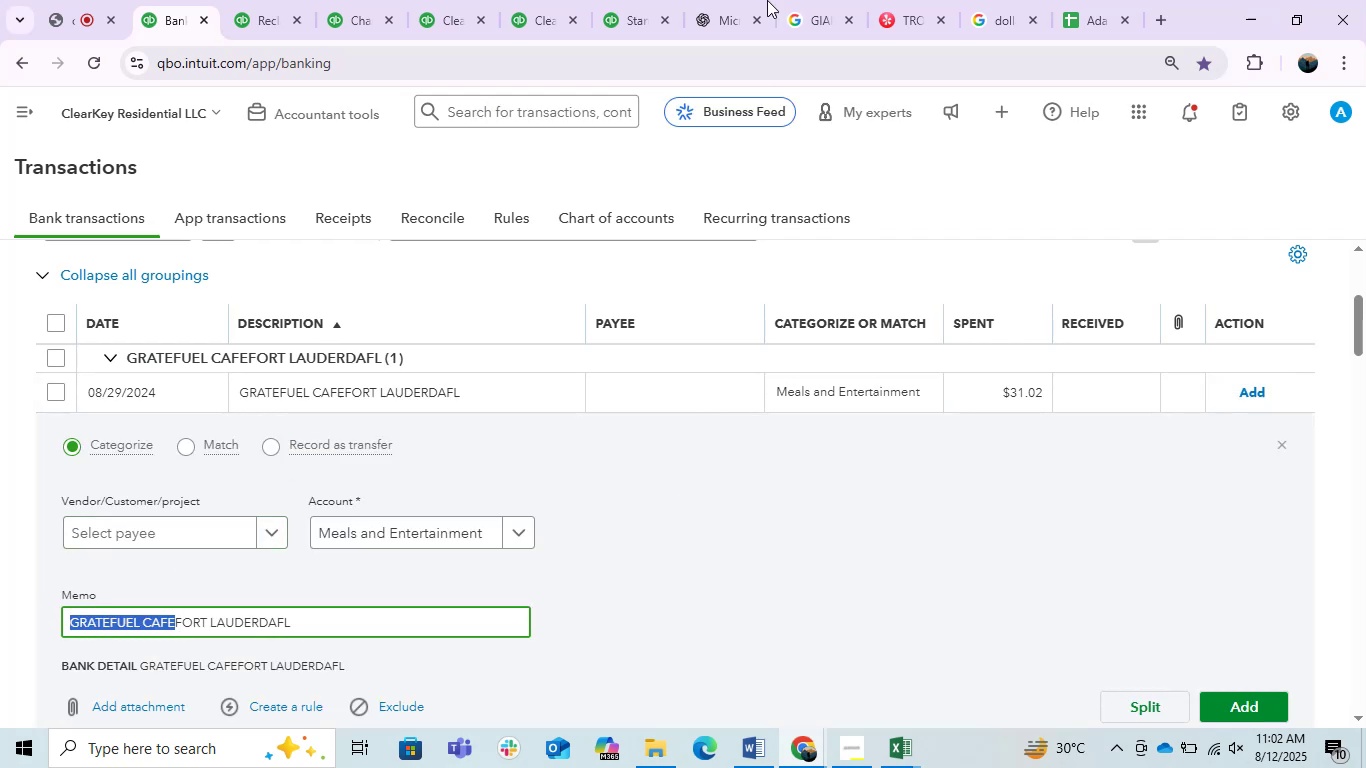 
key(Control+C)
 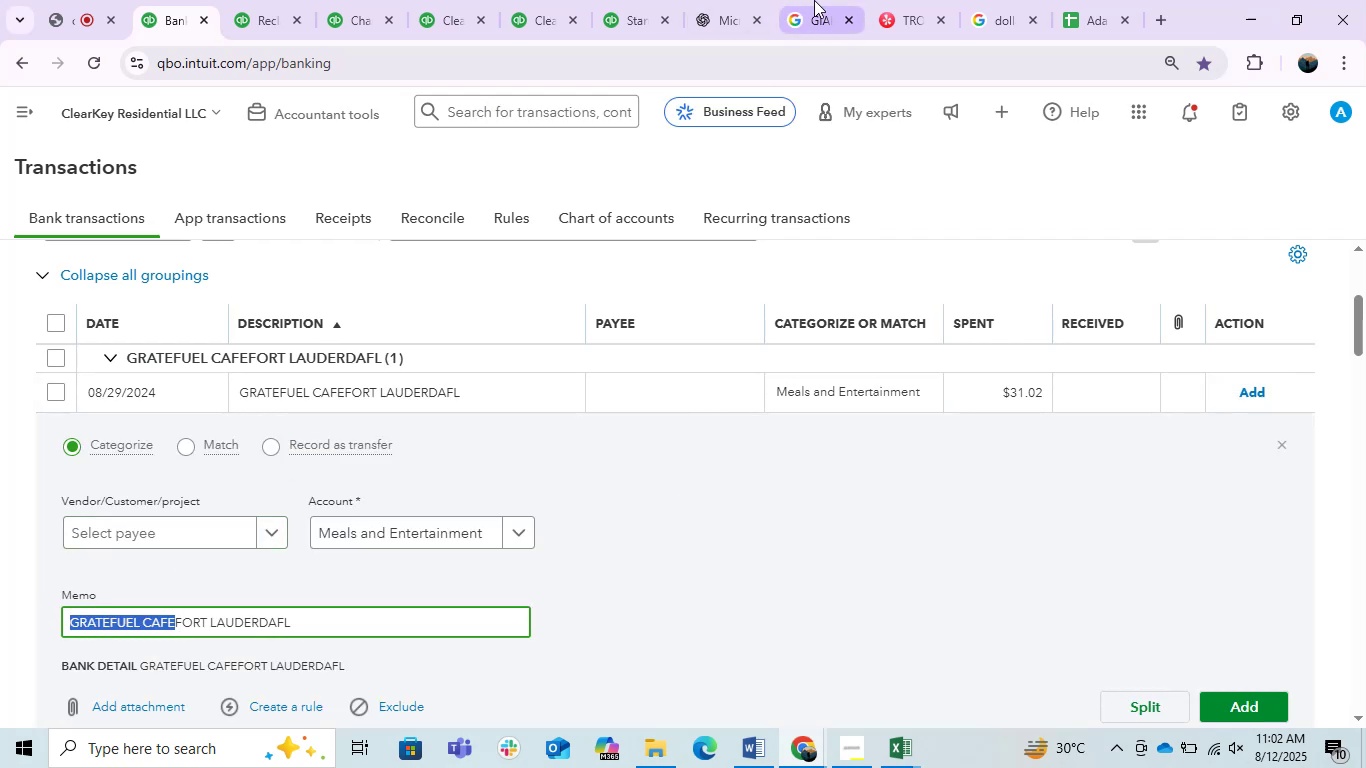 
left_click([814, 0])
 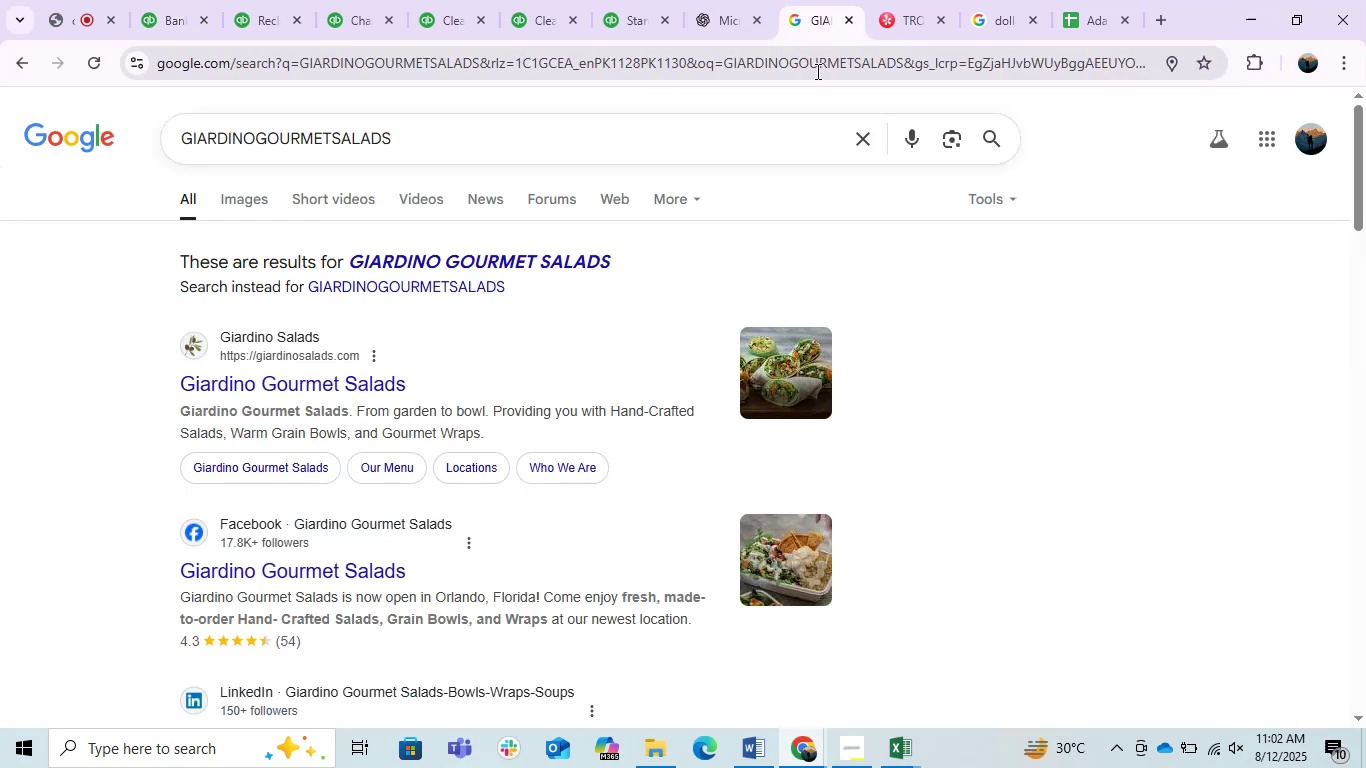 
key(Control+ControlLeft)
 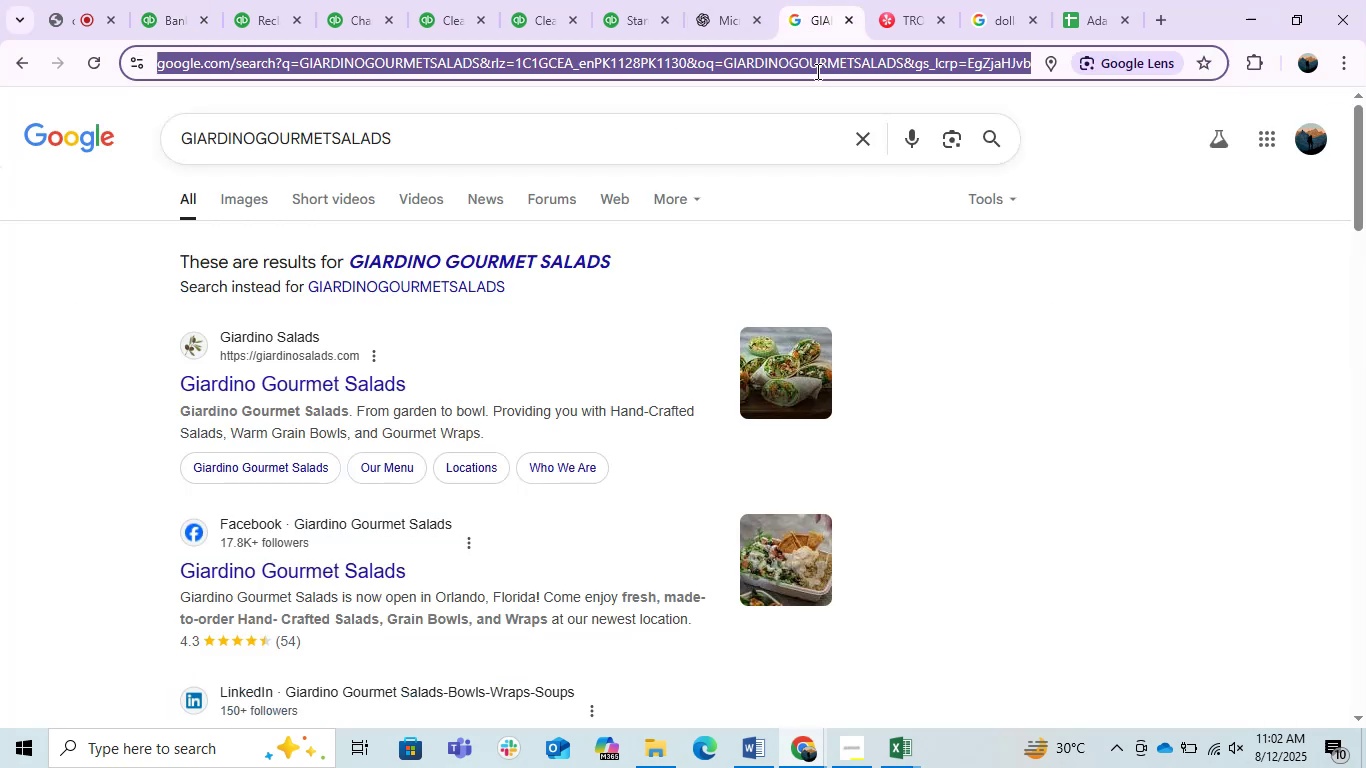 
key(Control+V)
 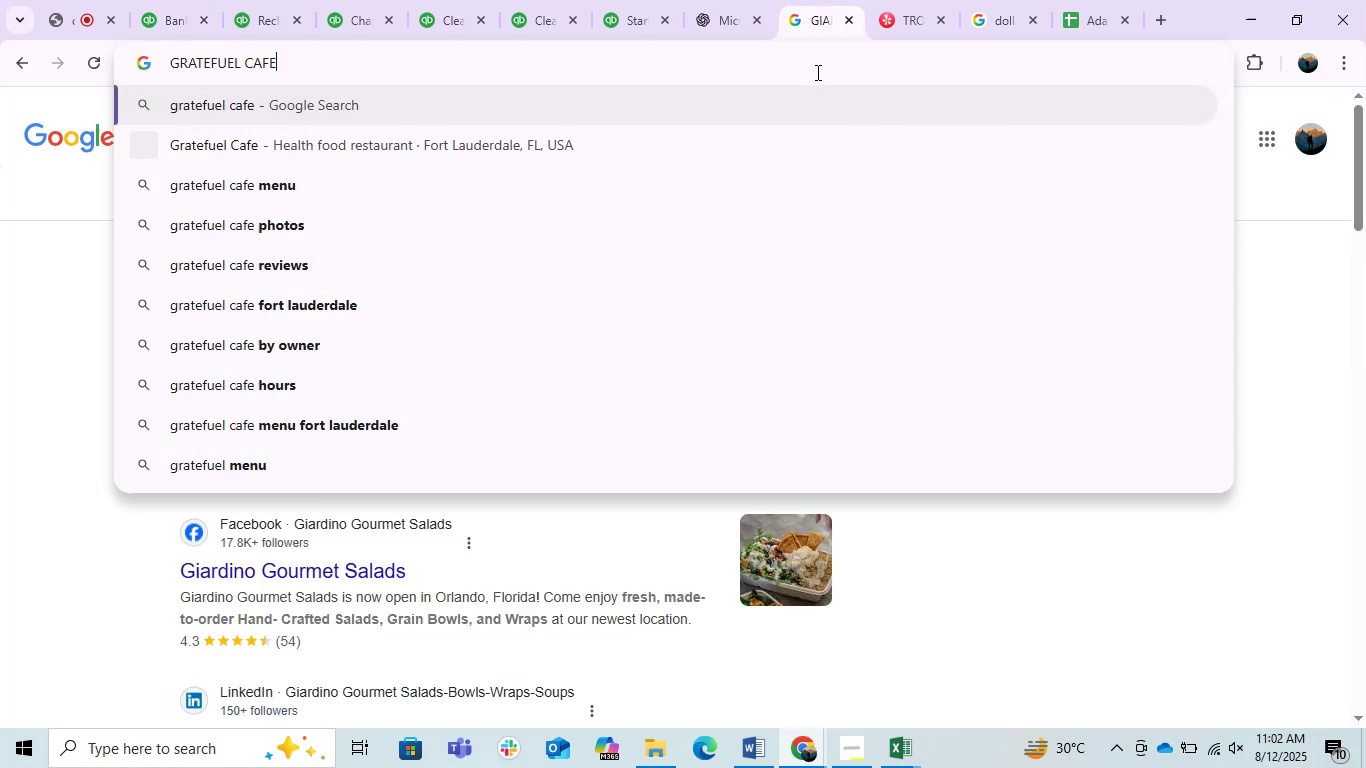 
double_click([816, 71])
 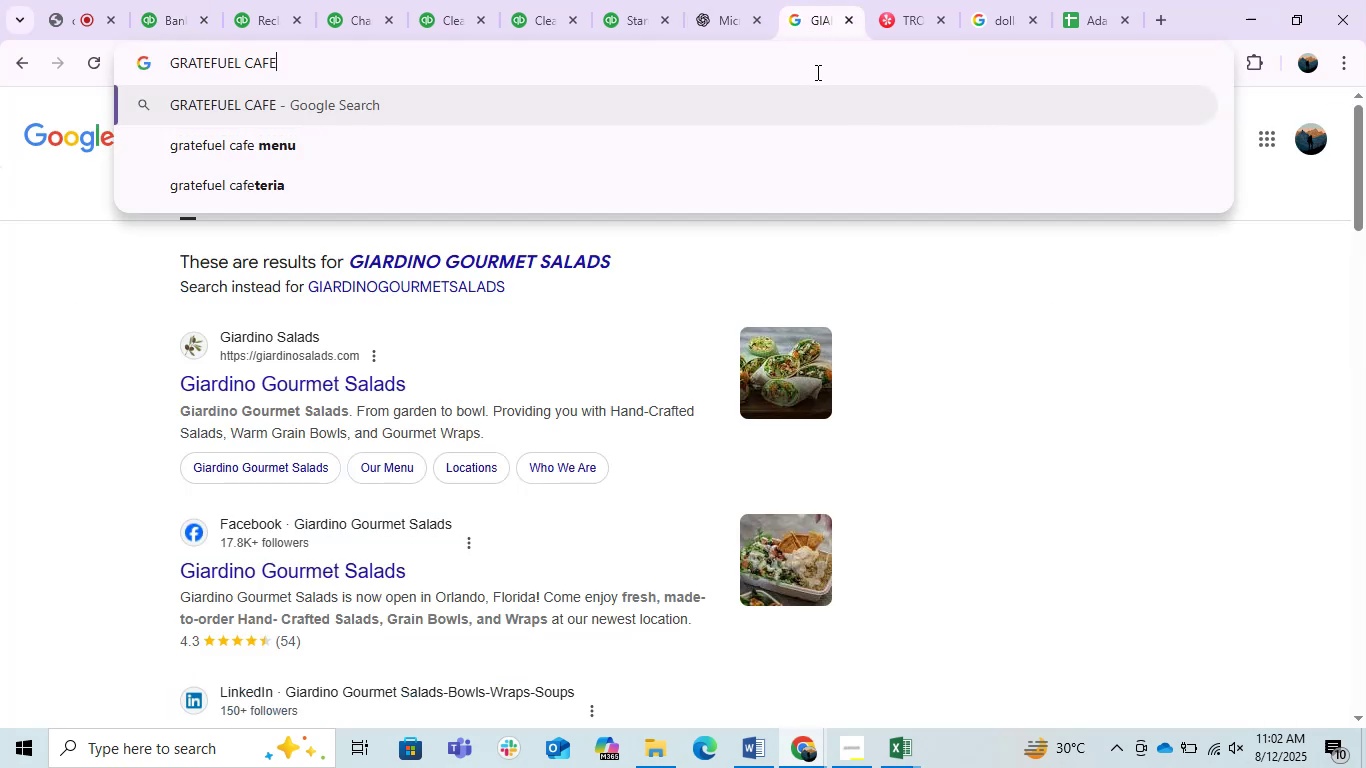 
key(Enter)
 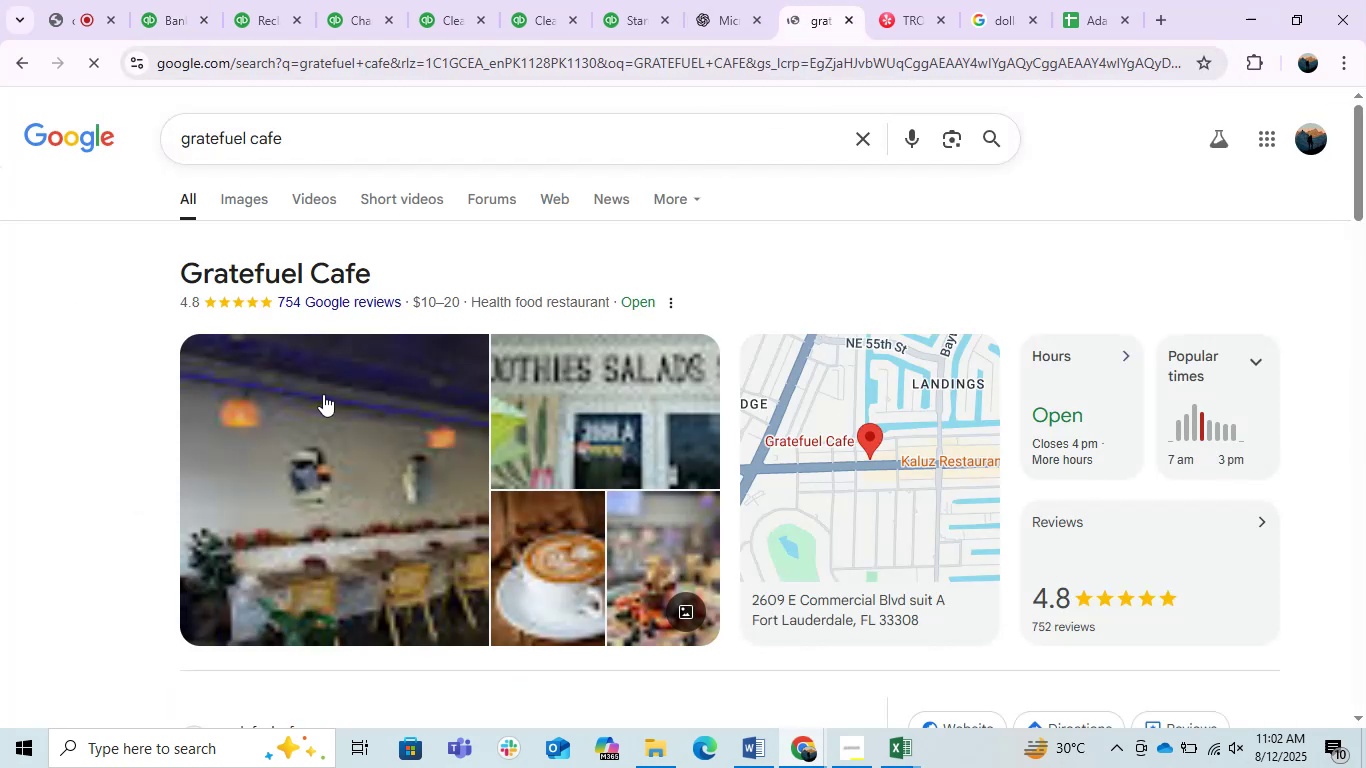 
left_click([169, 0])
 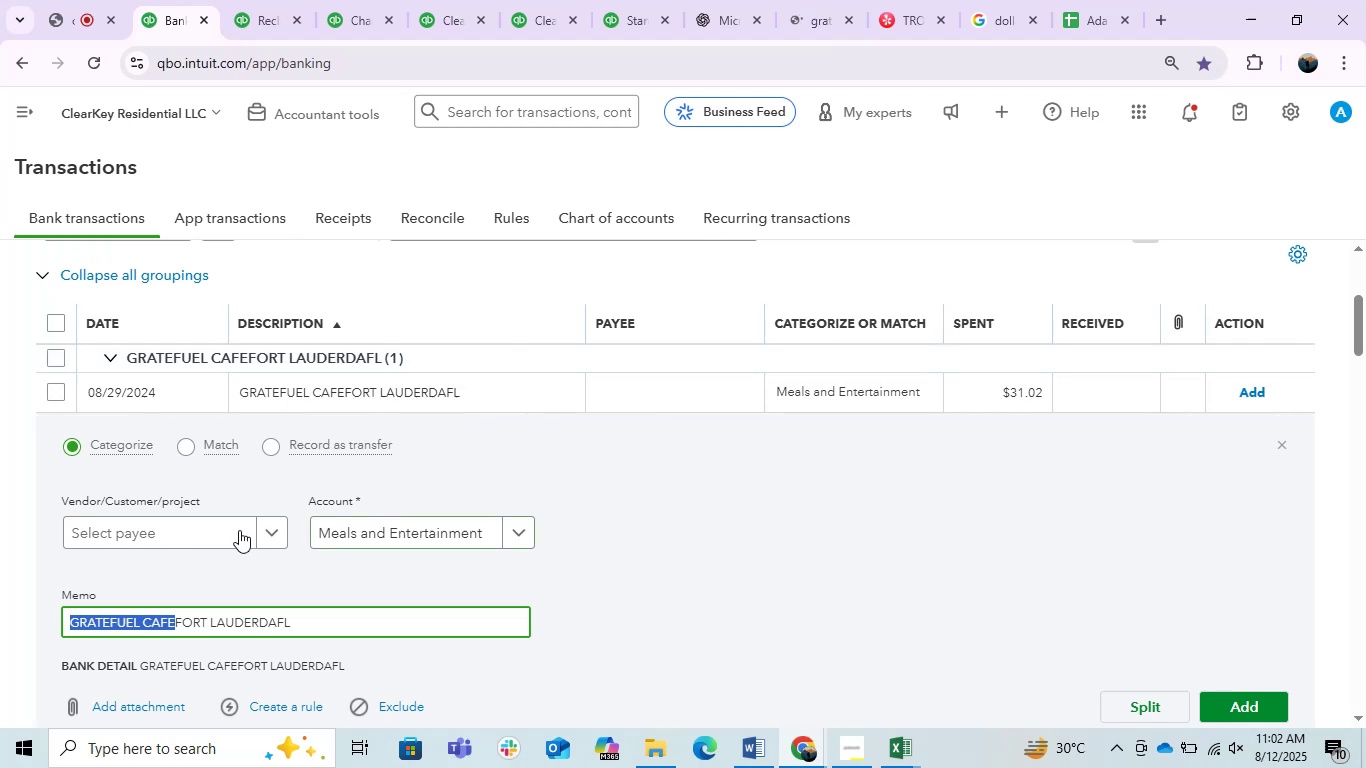 
left_click([233, 530])
 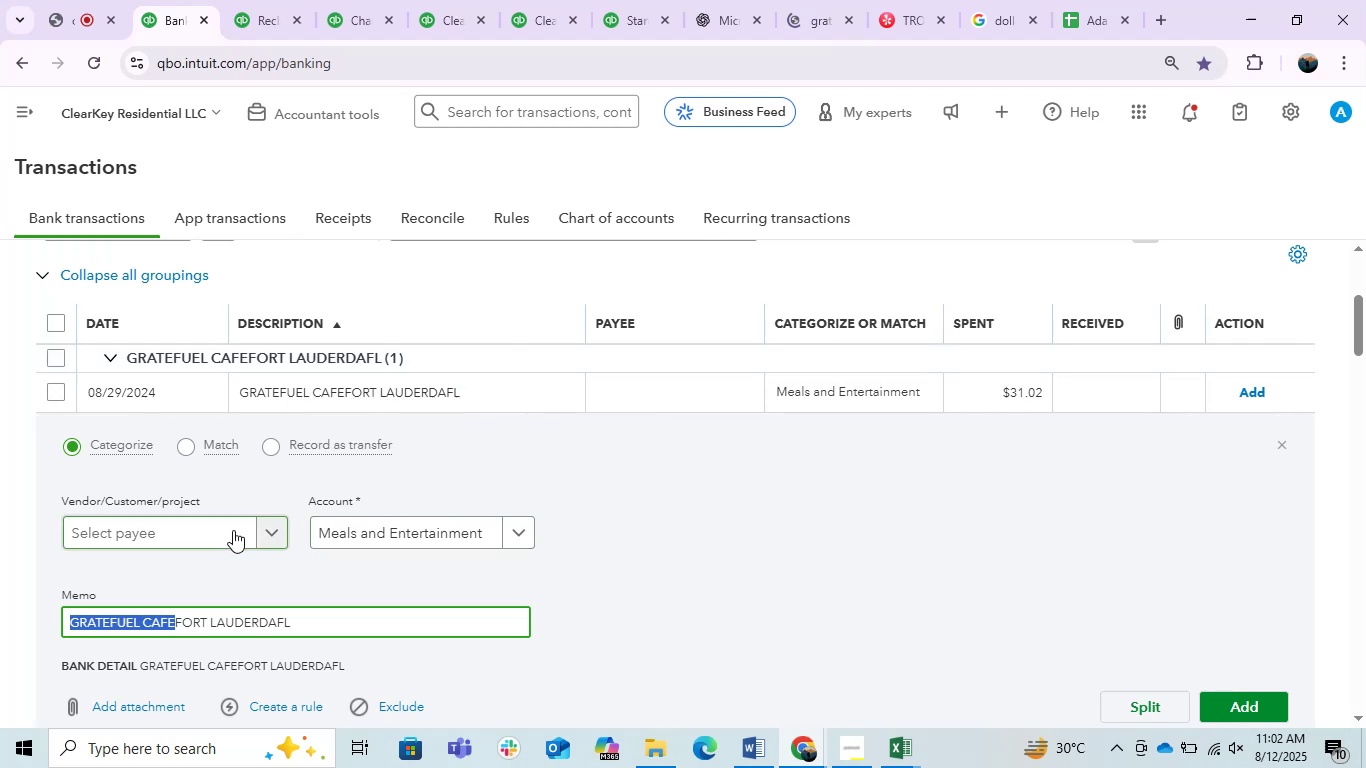 
key(Control+V)
 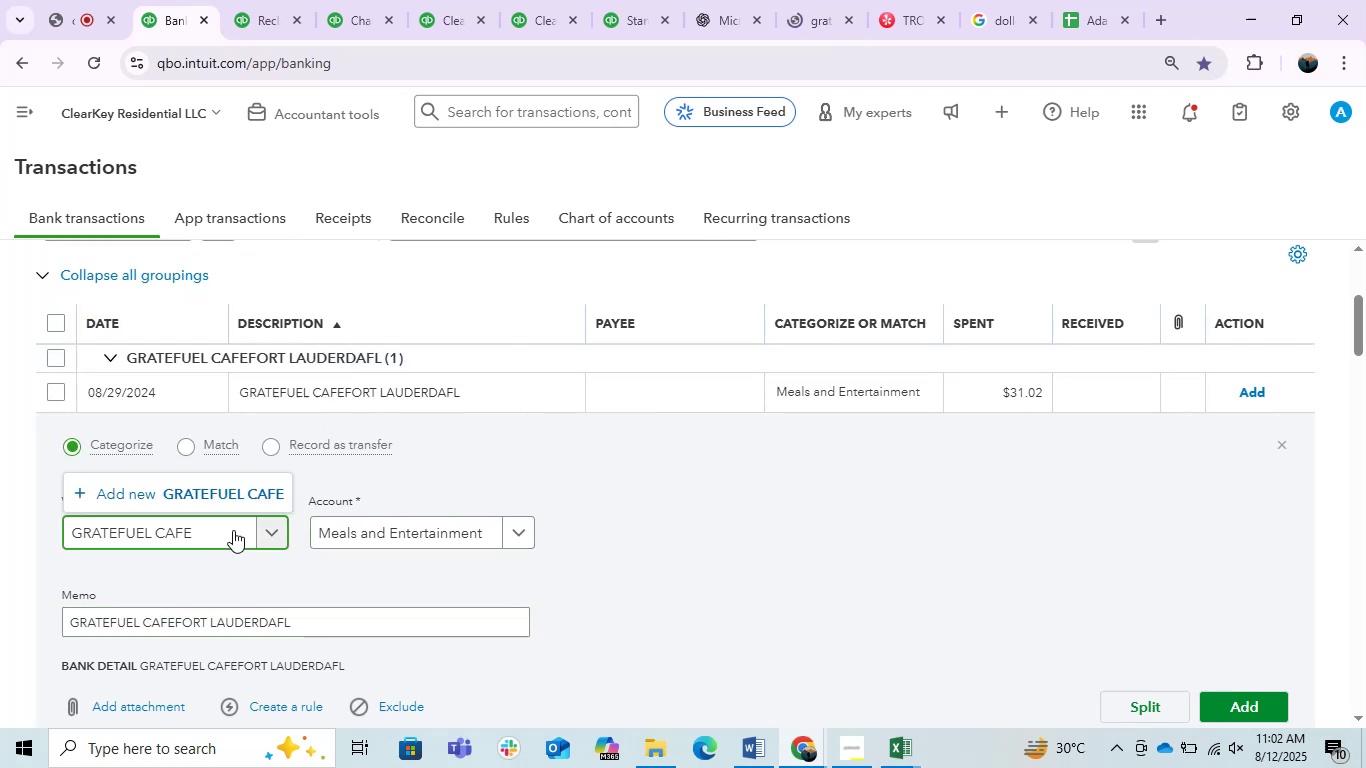 
left_click([219, 495])
 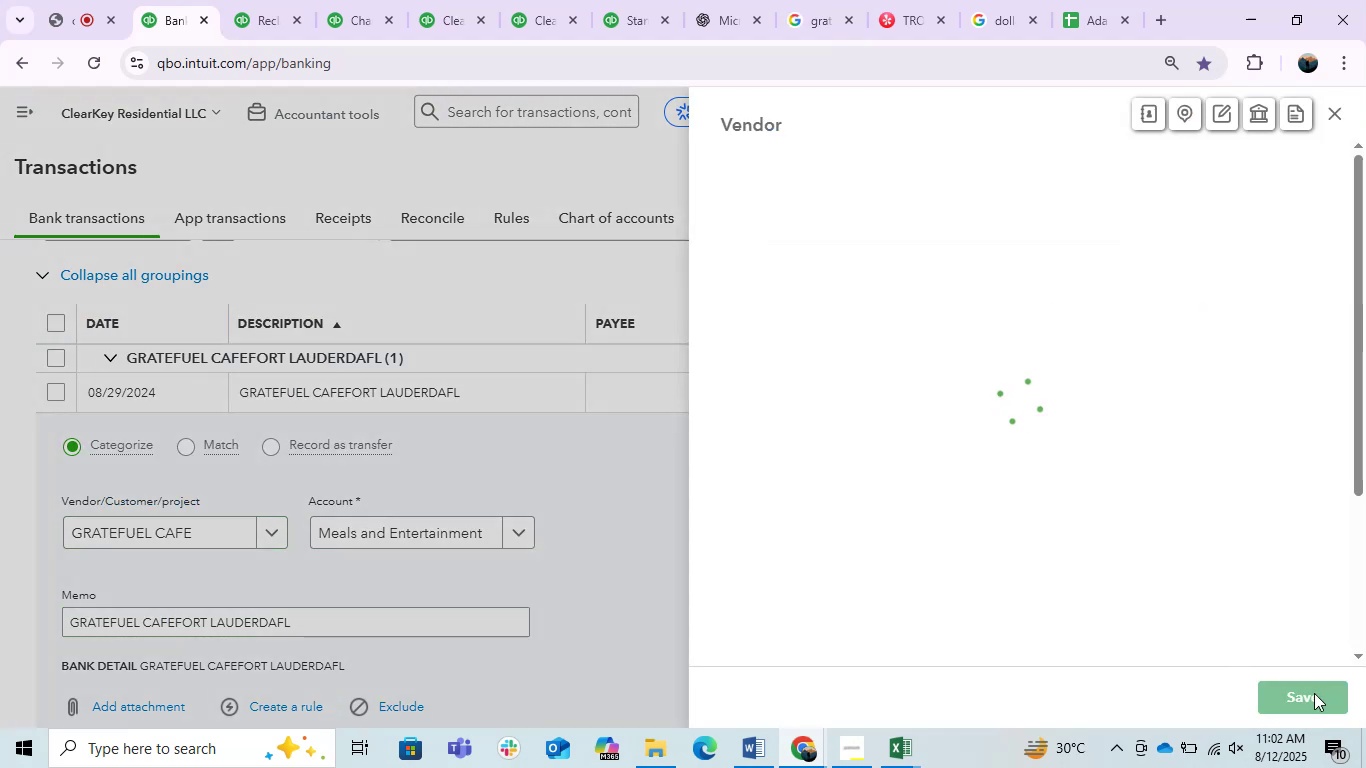 
left_click([1314, 693])
 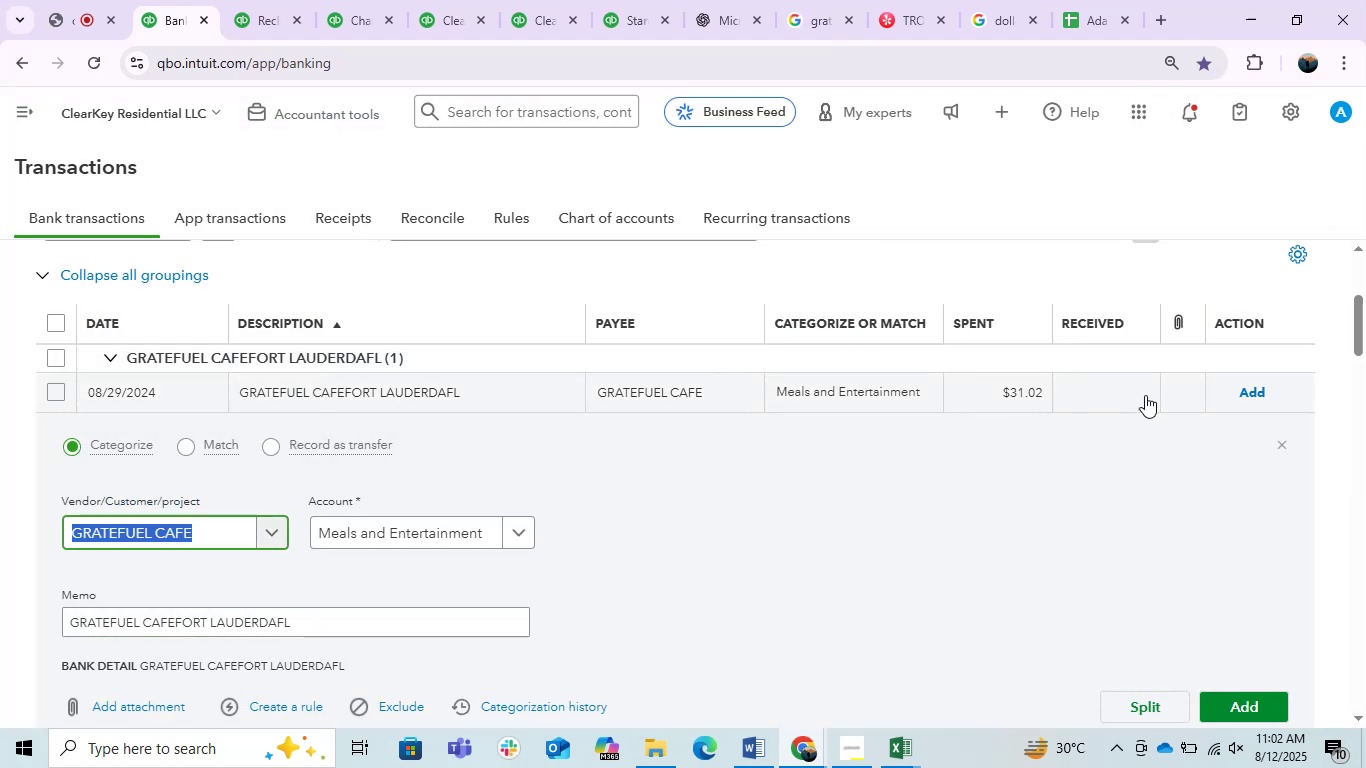 
left_click([1259, 395])
 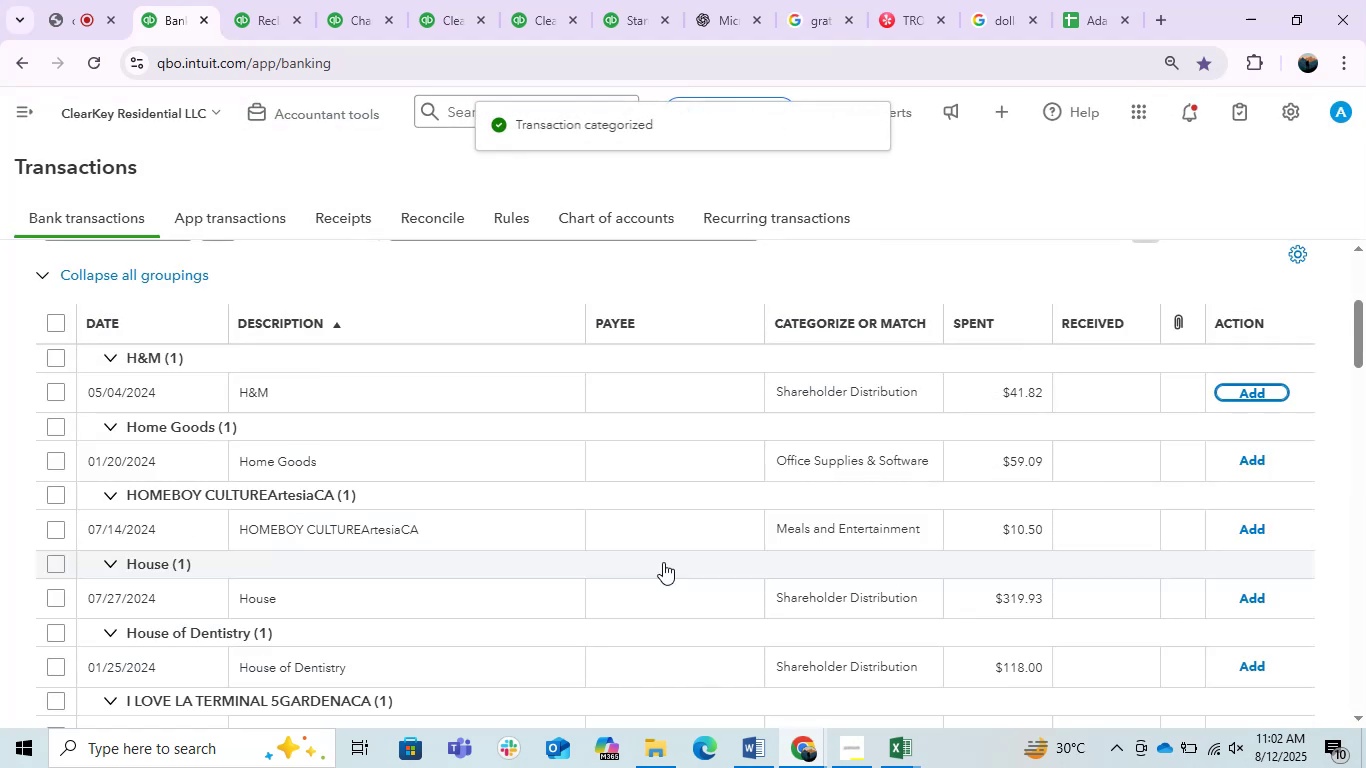 
left_click([444, 397])
 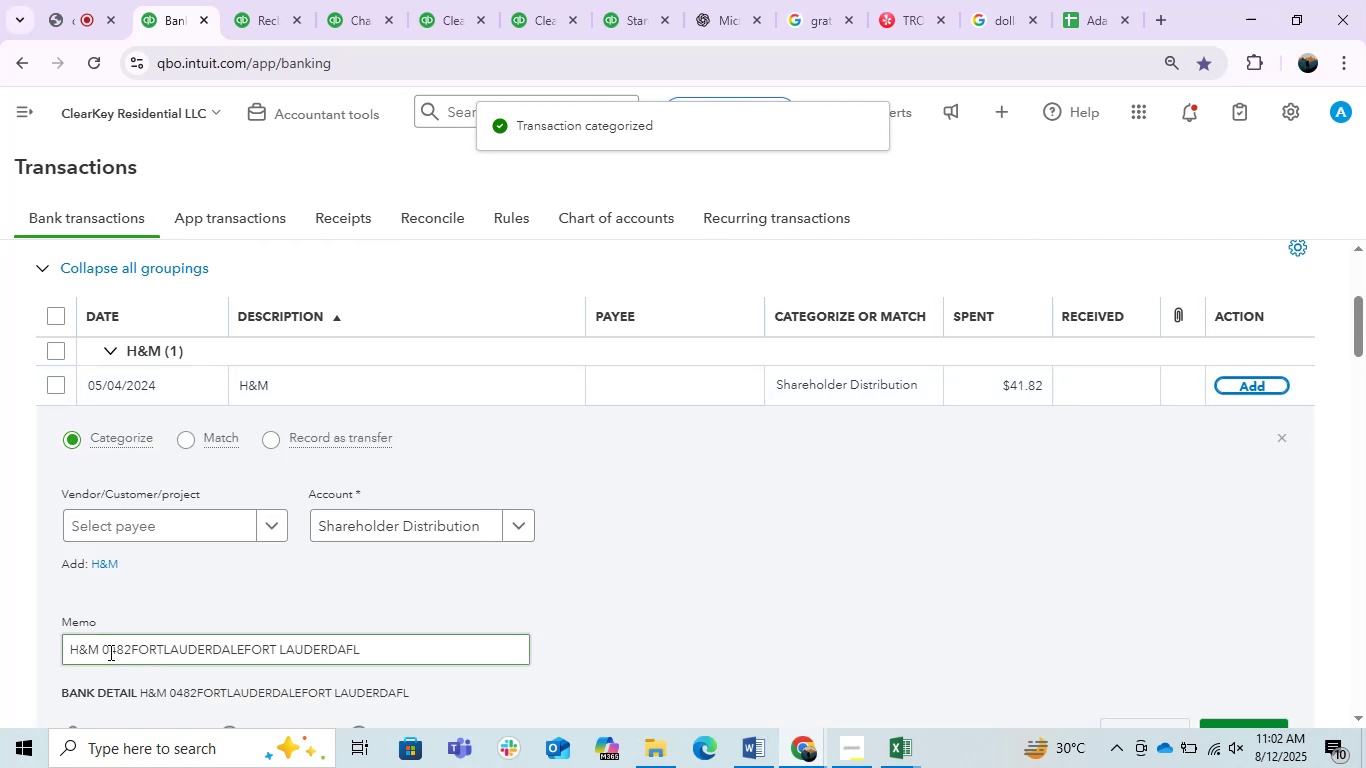 
left_click_drag(start_coordinate=[100, 651], to_coordinate=[11, 633])
 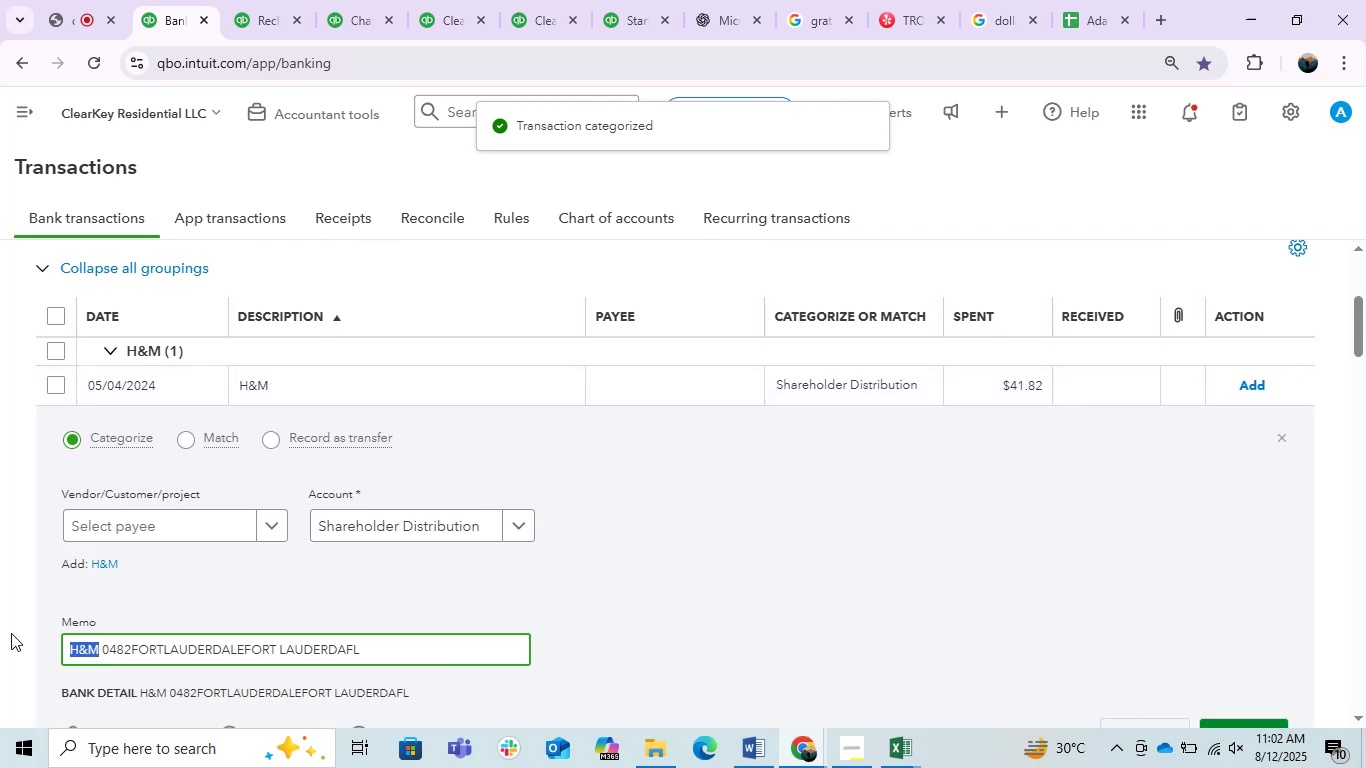 
key(Control+C)
 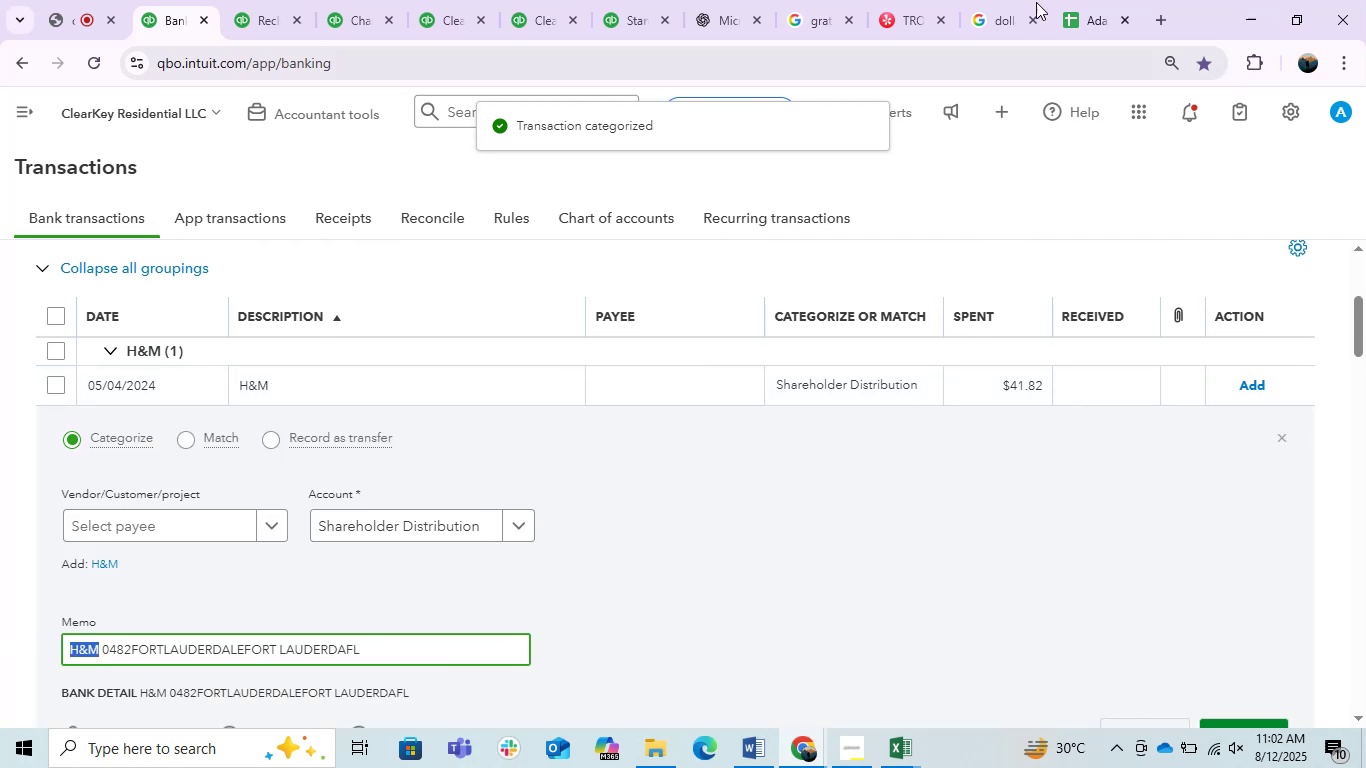 
key(Control+C)
 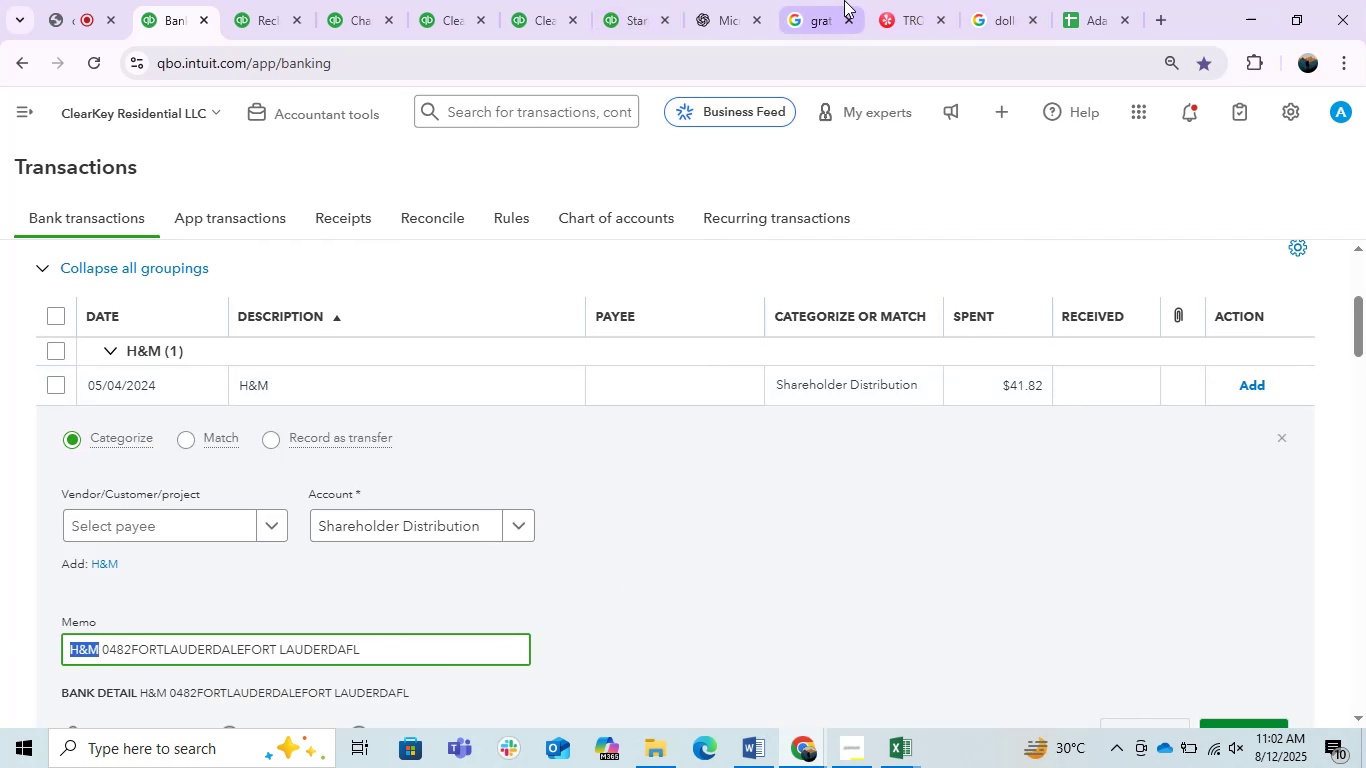 
double_click([831, 38])
 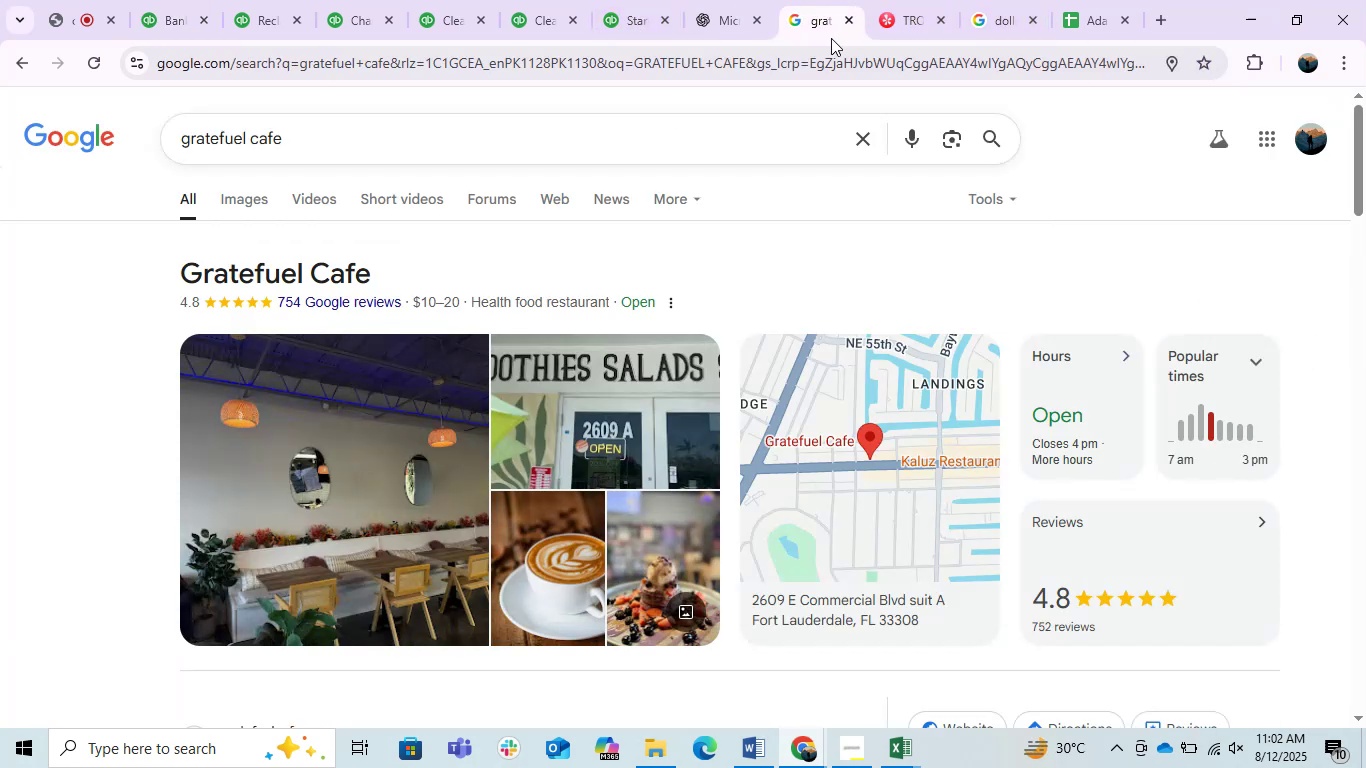 
key(Control+V)
 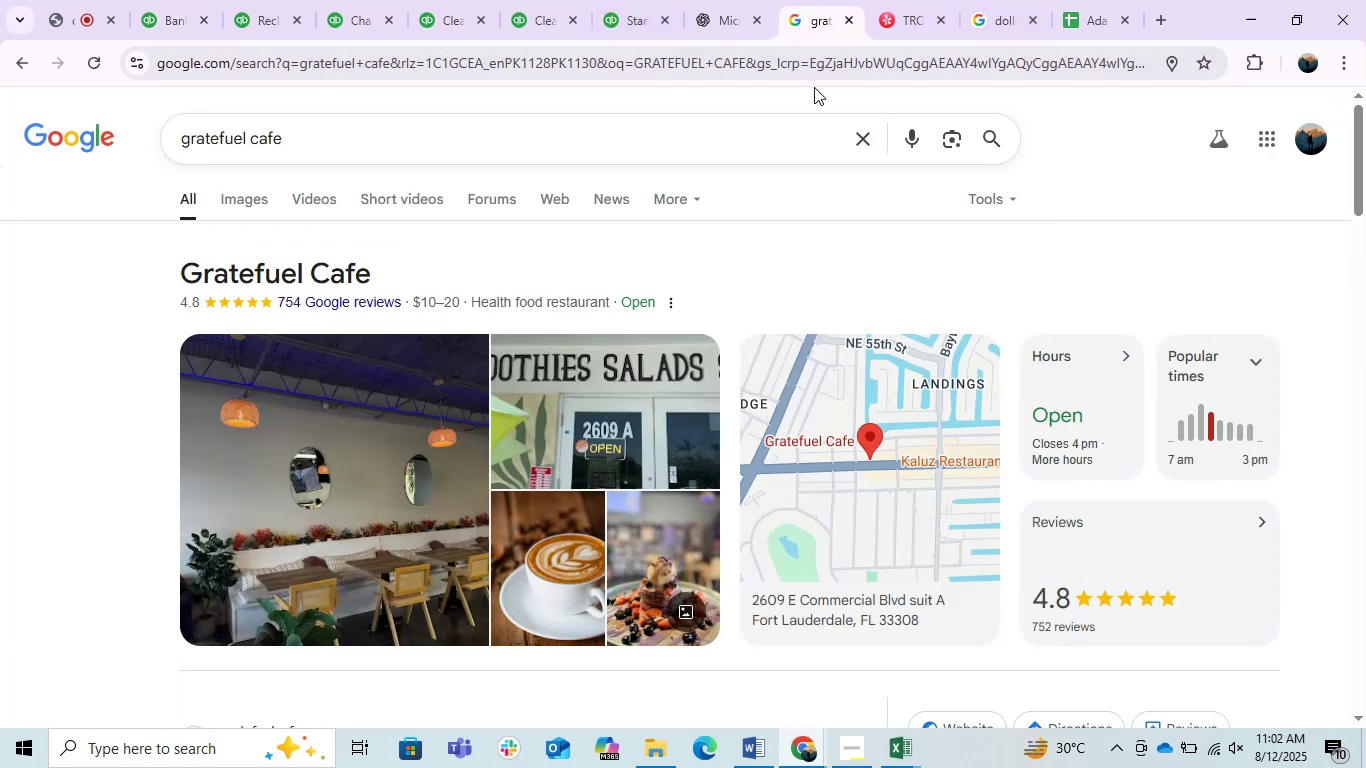 
key(Control+ControlLeft)
 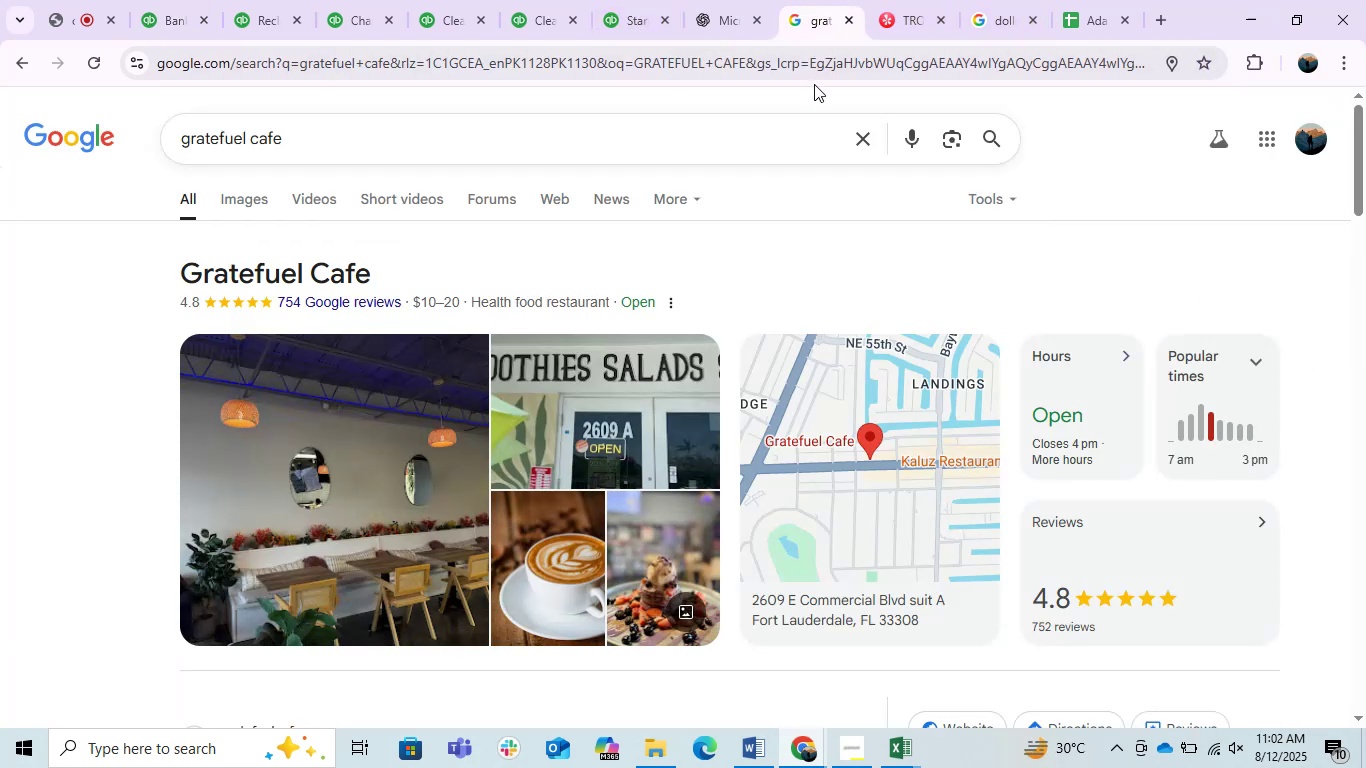 
left_click([814, 84])
 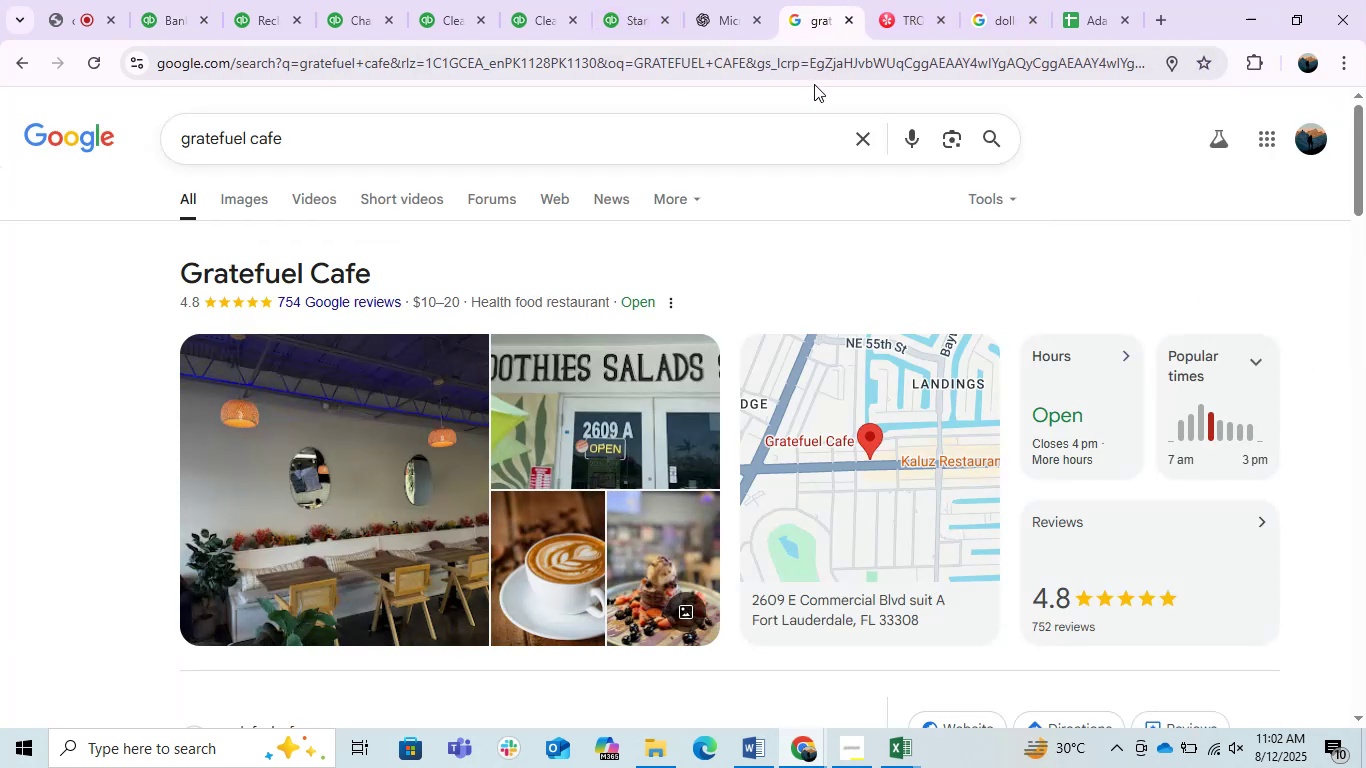 
key(Control+V)
 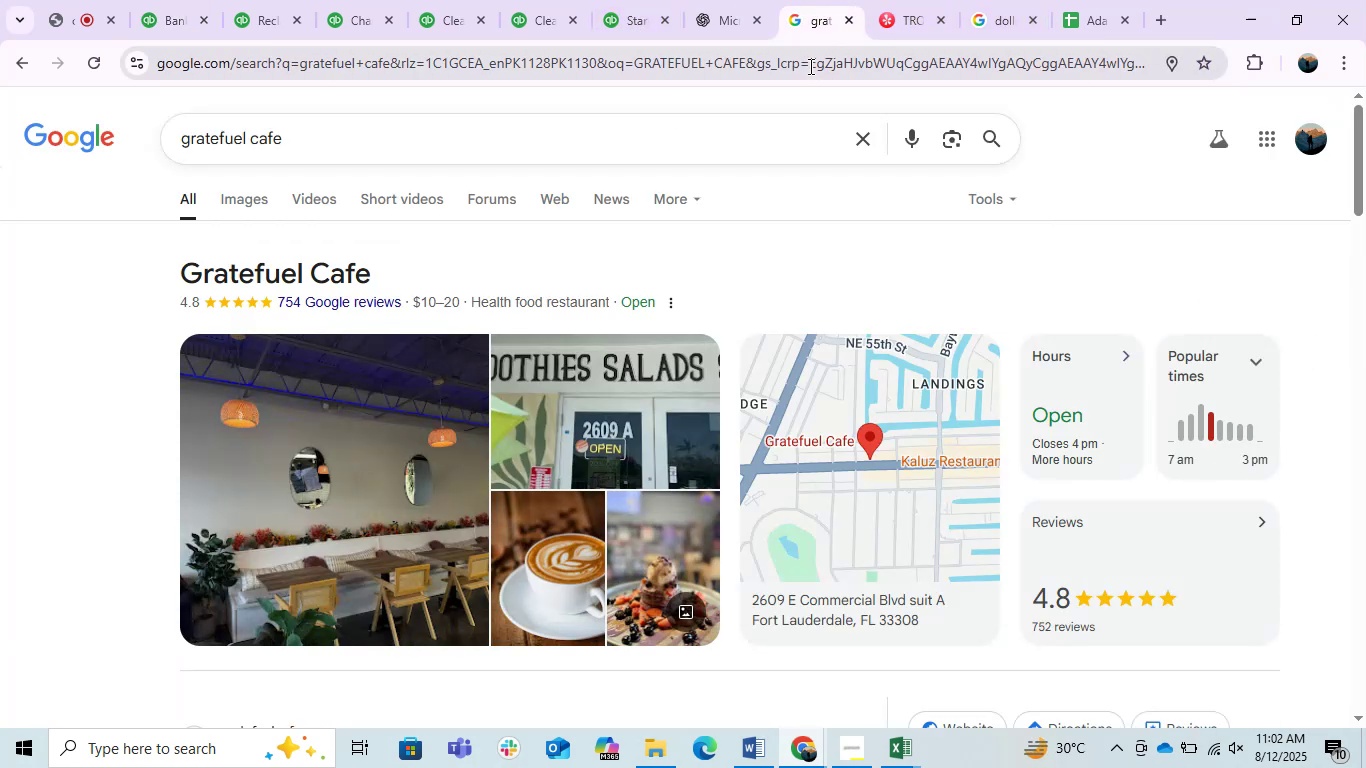 
key(Control+ControlLeft)
 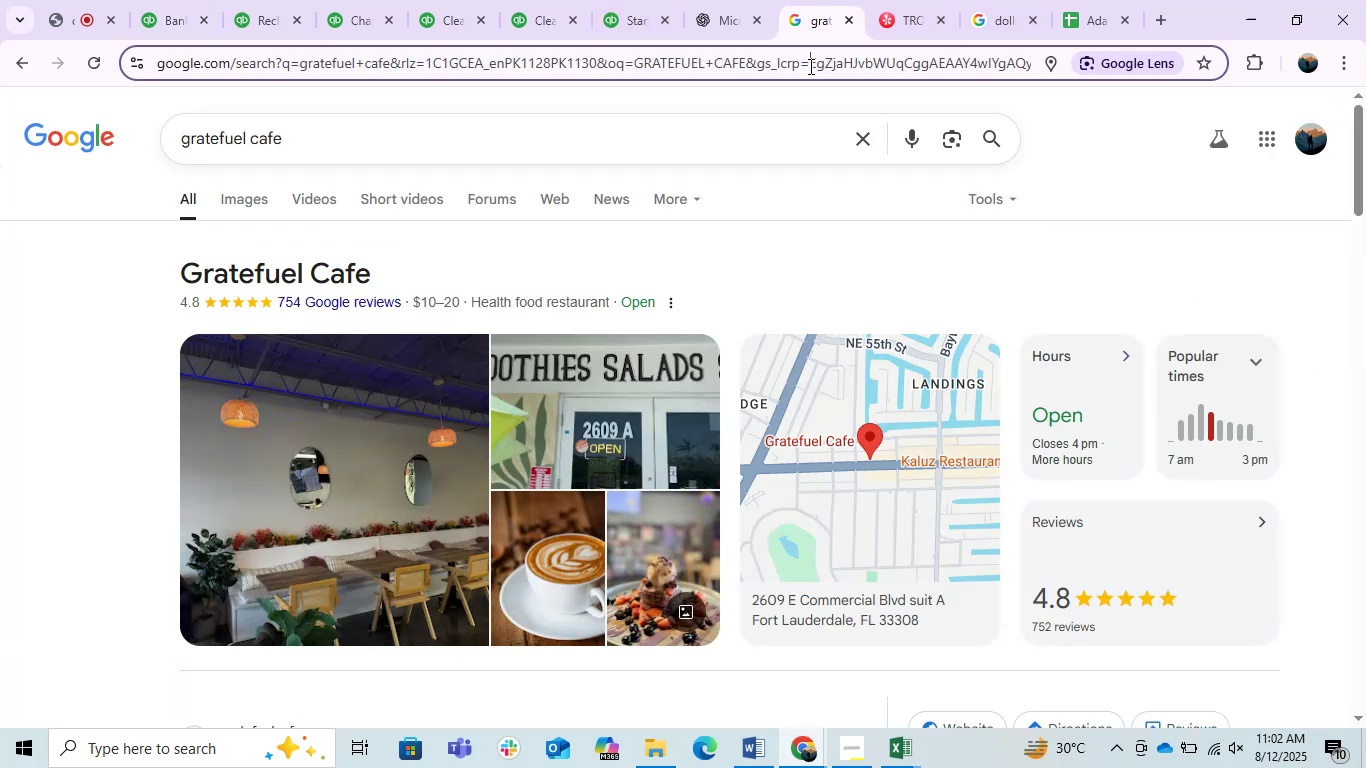 
left_click([809, 66])
 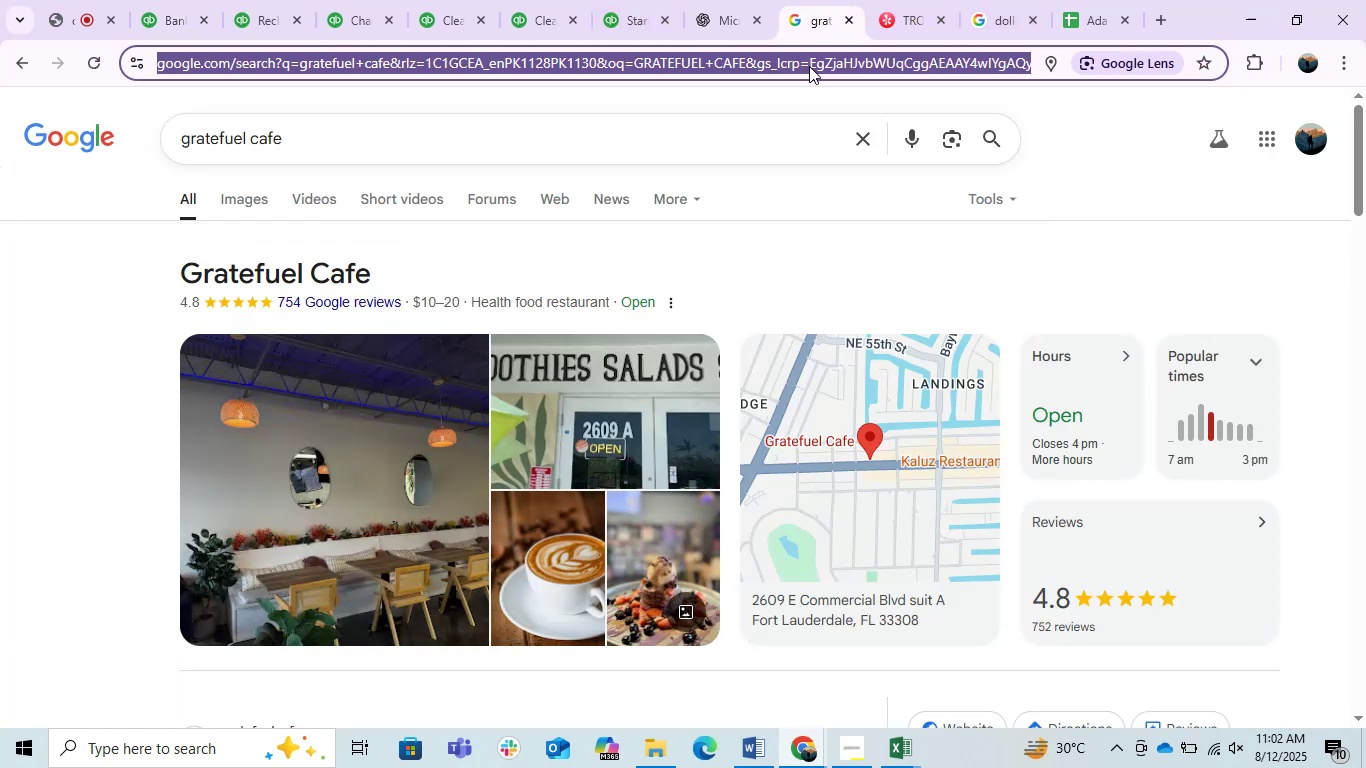 
key(Control+V)
 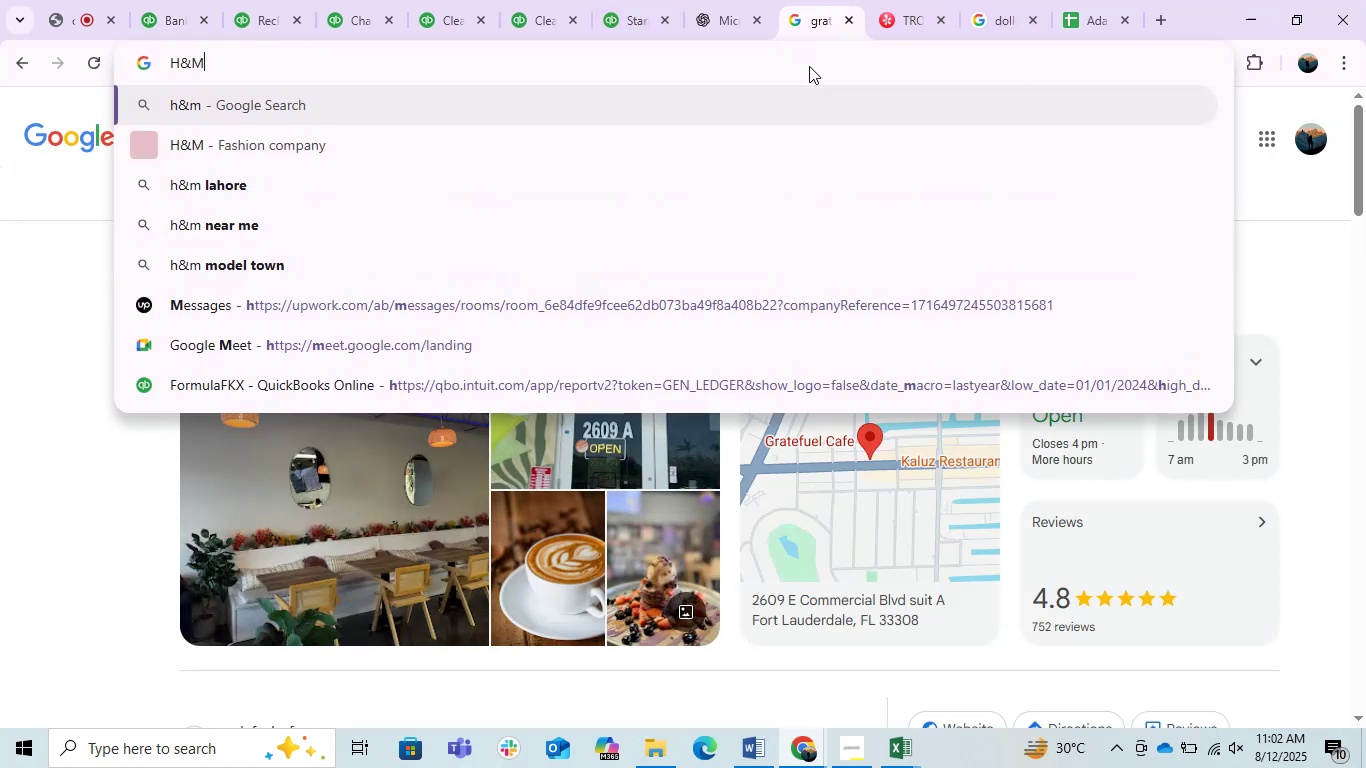 
key(Enter)
 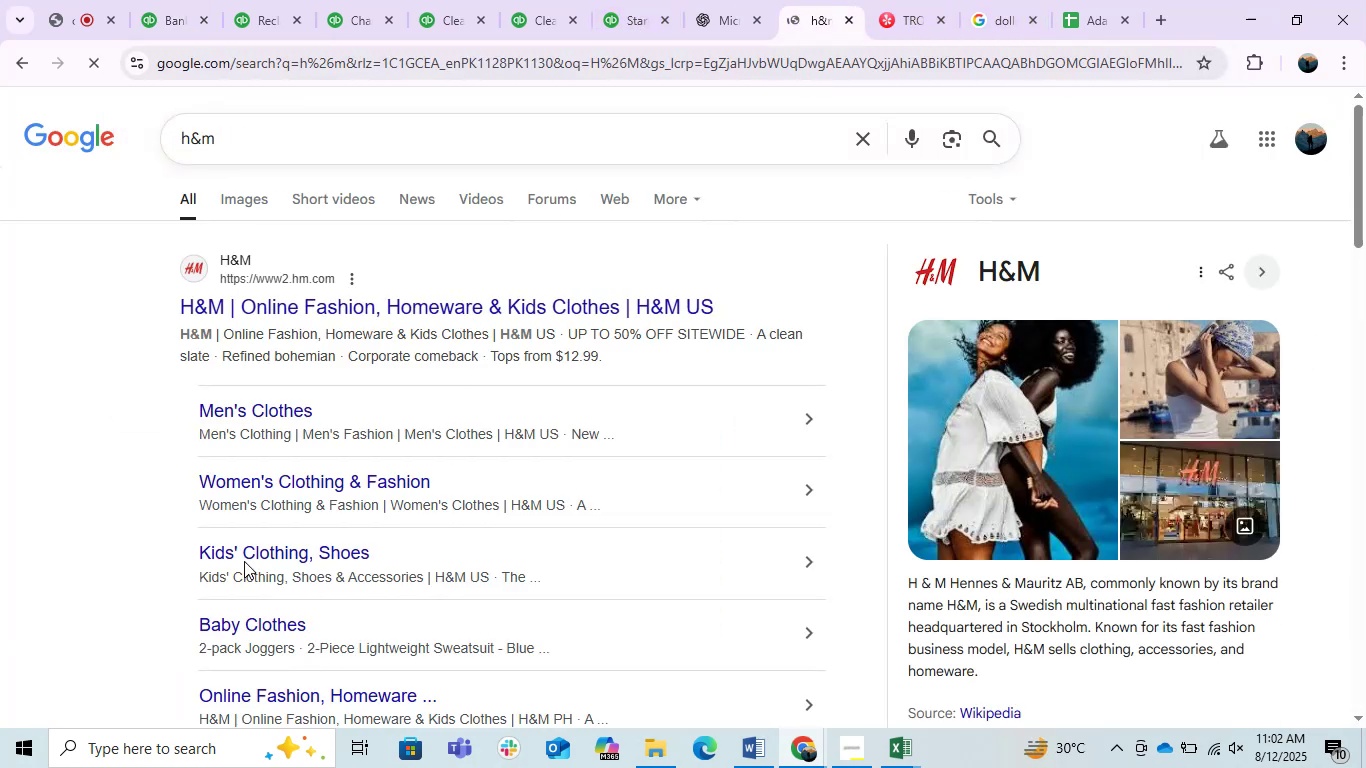 
left_click([197, 0])
 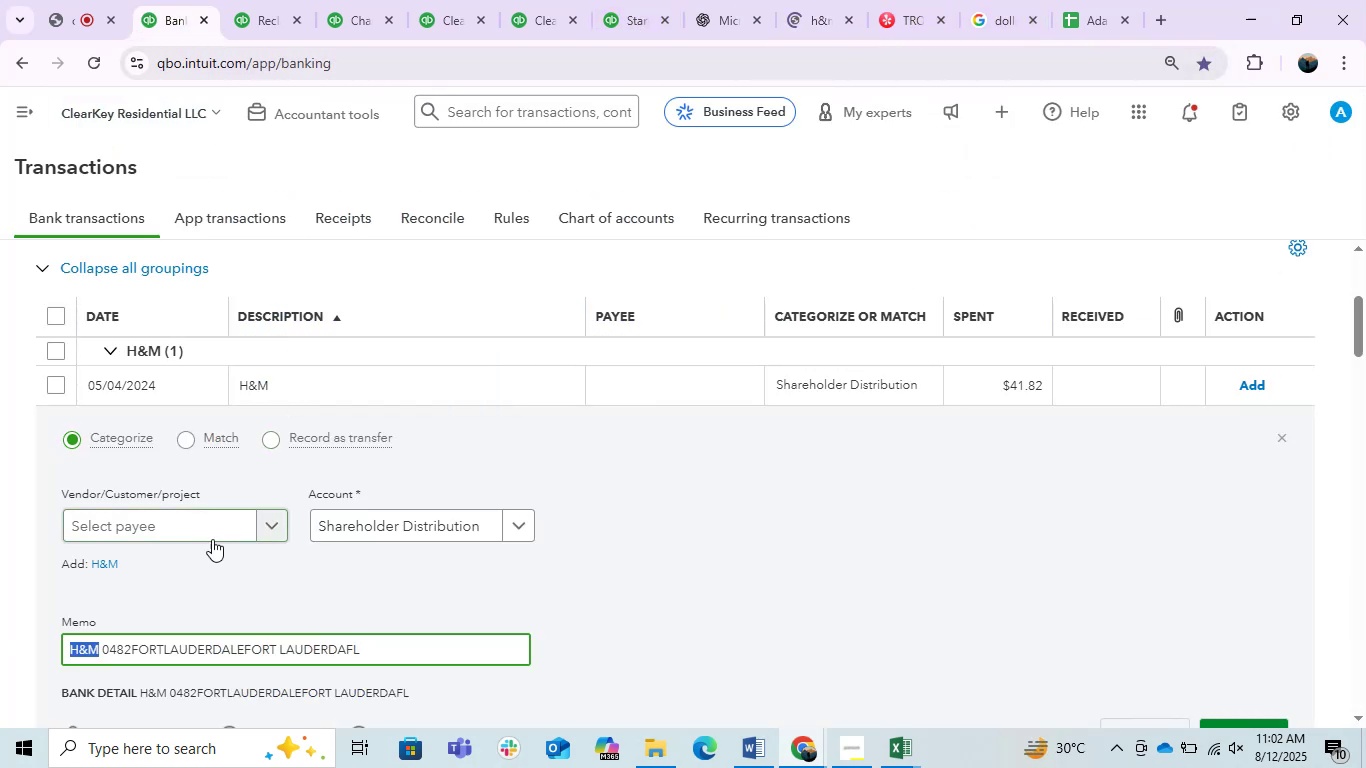 
left_click([149, 538])
 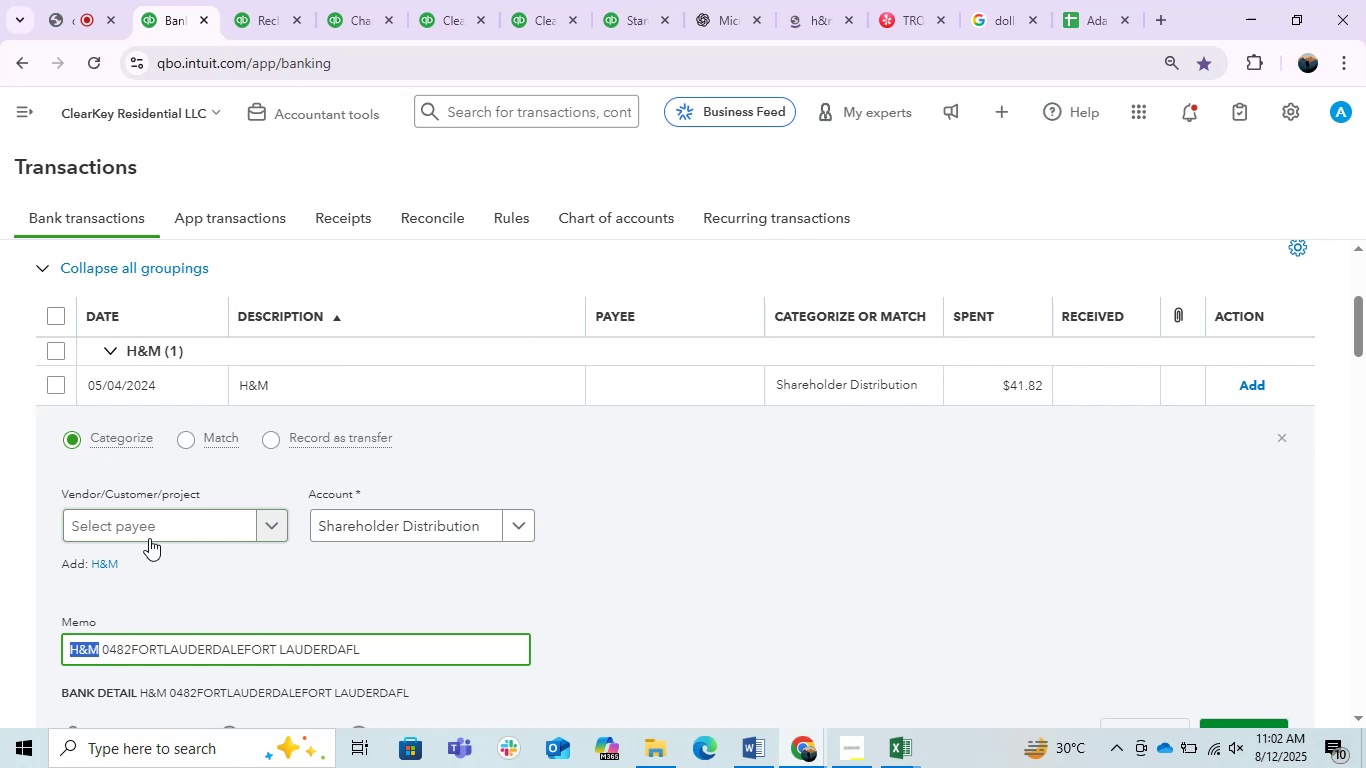 
key(Control+V)
 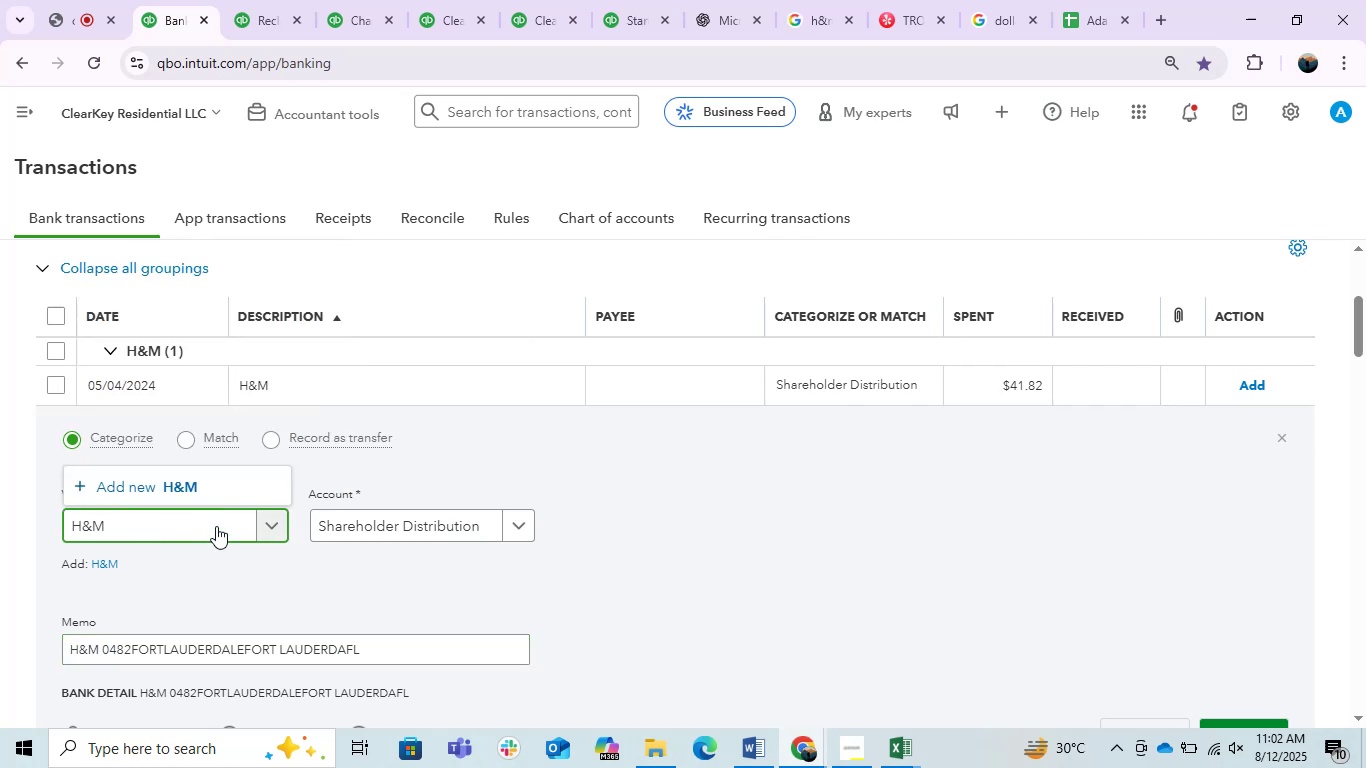 
left_click([215, 492])
 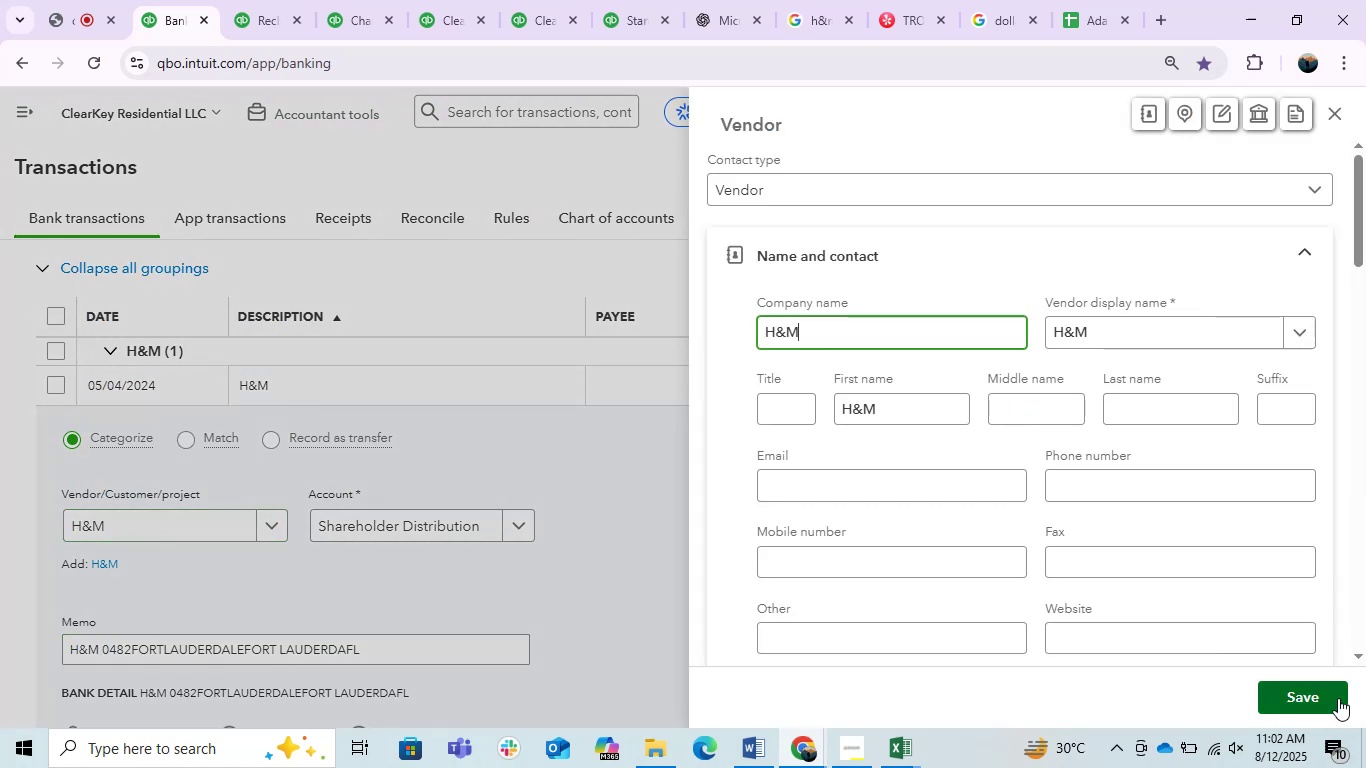 
left_click([1338, 698])
 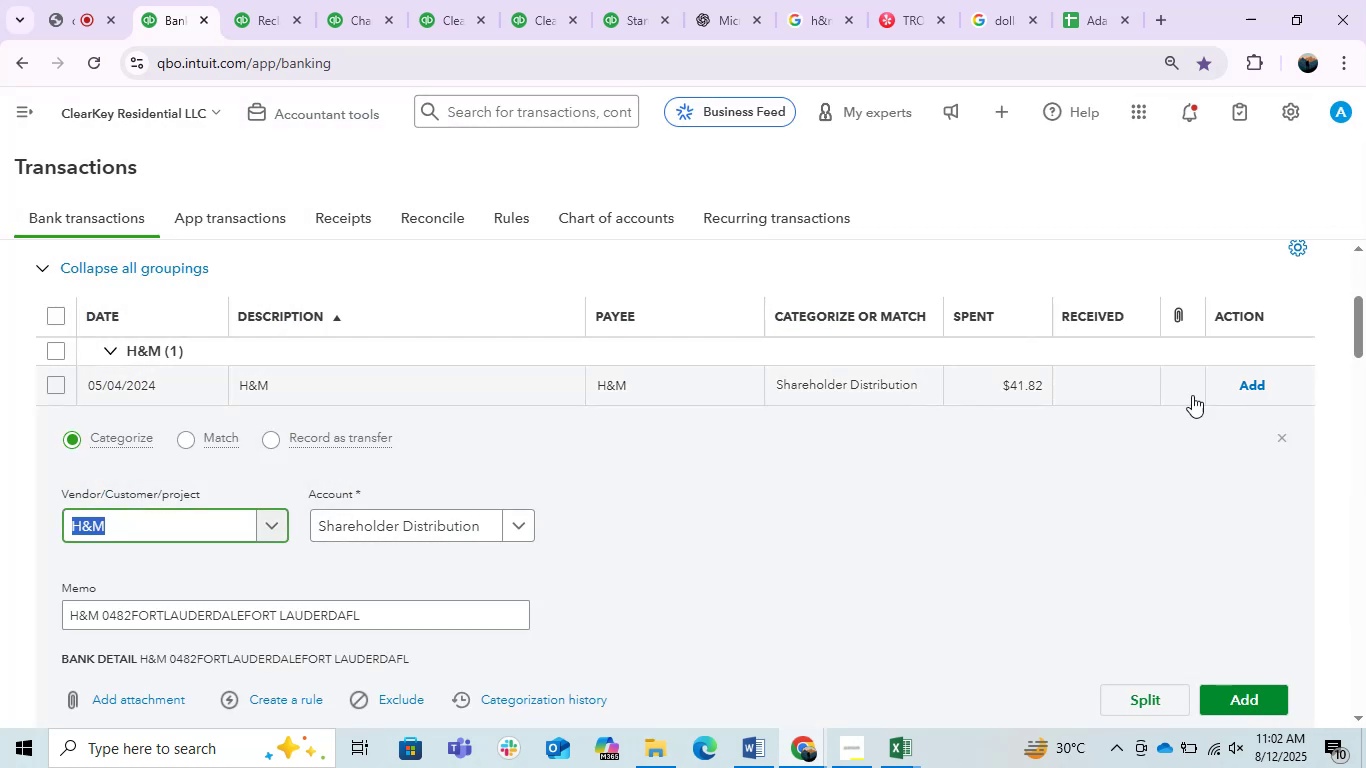 
left_click([1262, 382])
 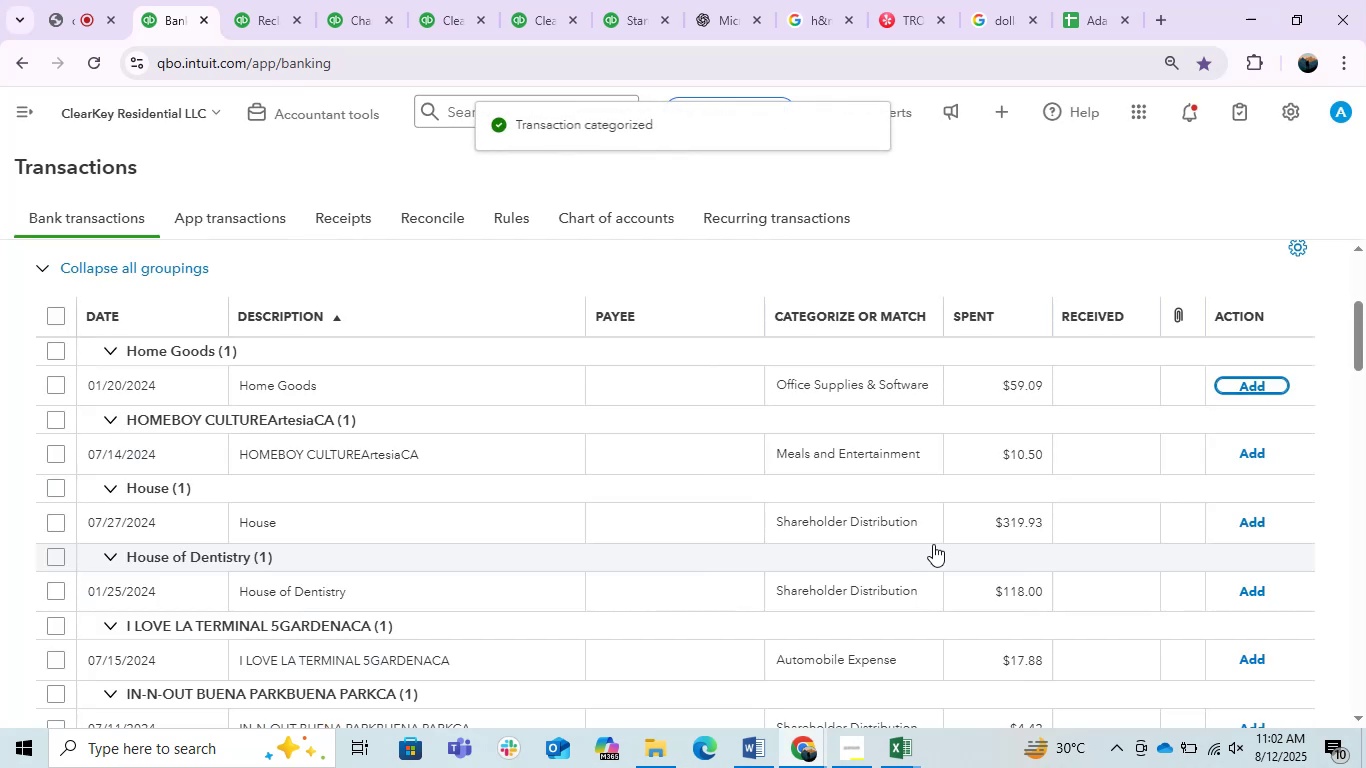 
left_click([356, 388])
 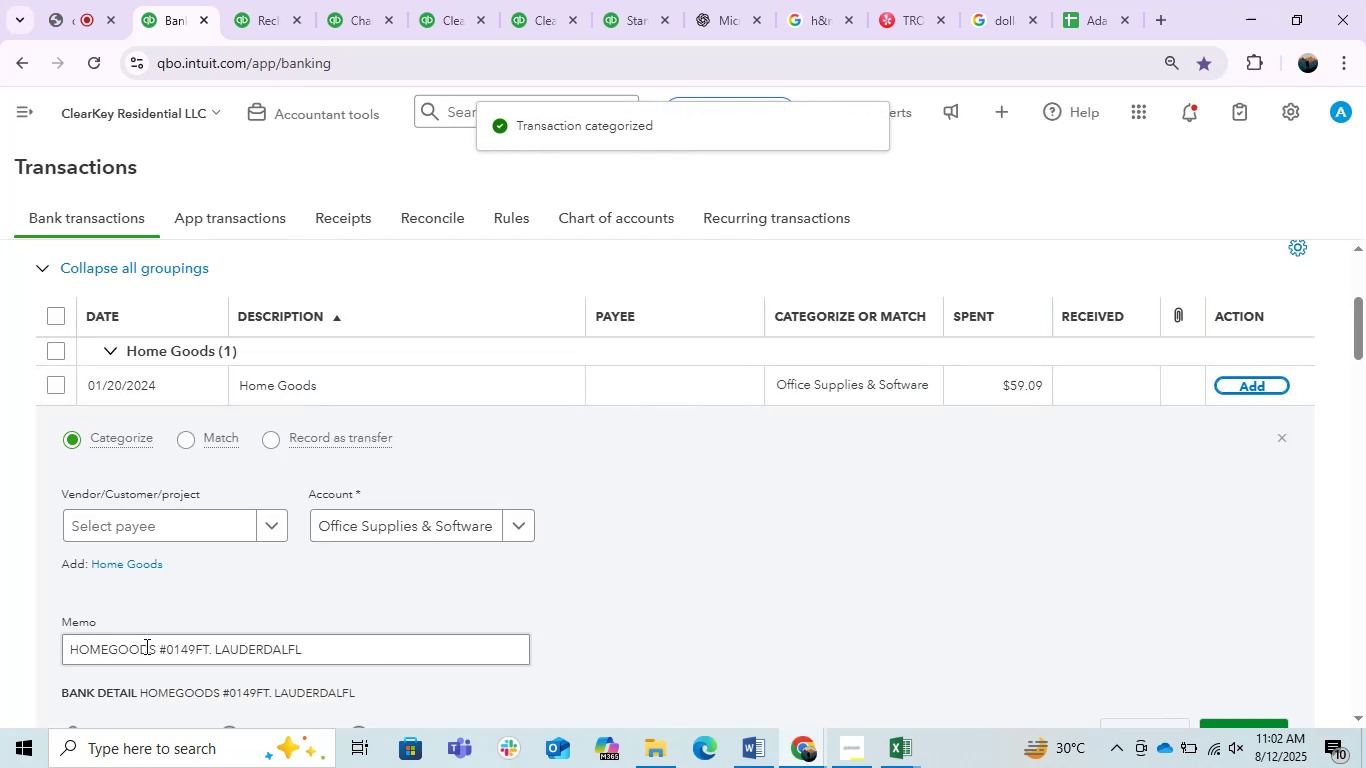 
left_click_drag(start_coordinate=[155, 646], to_coordinate=[0, 591])
 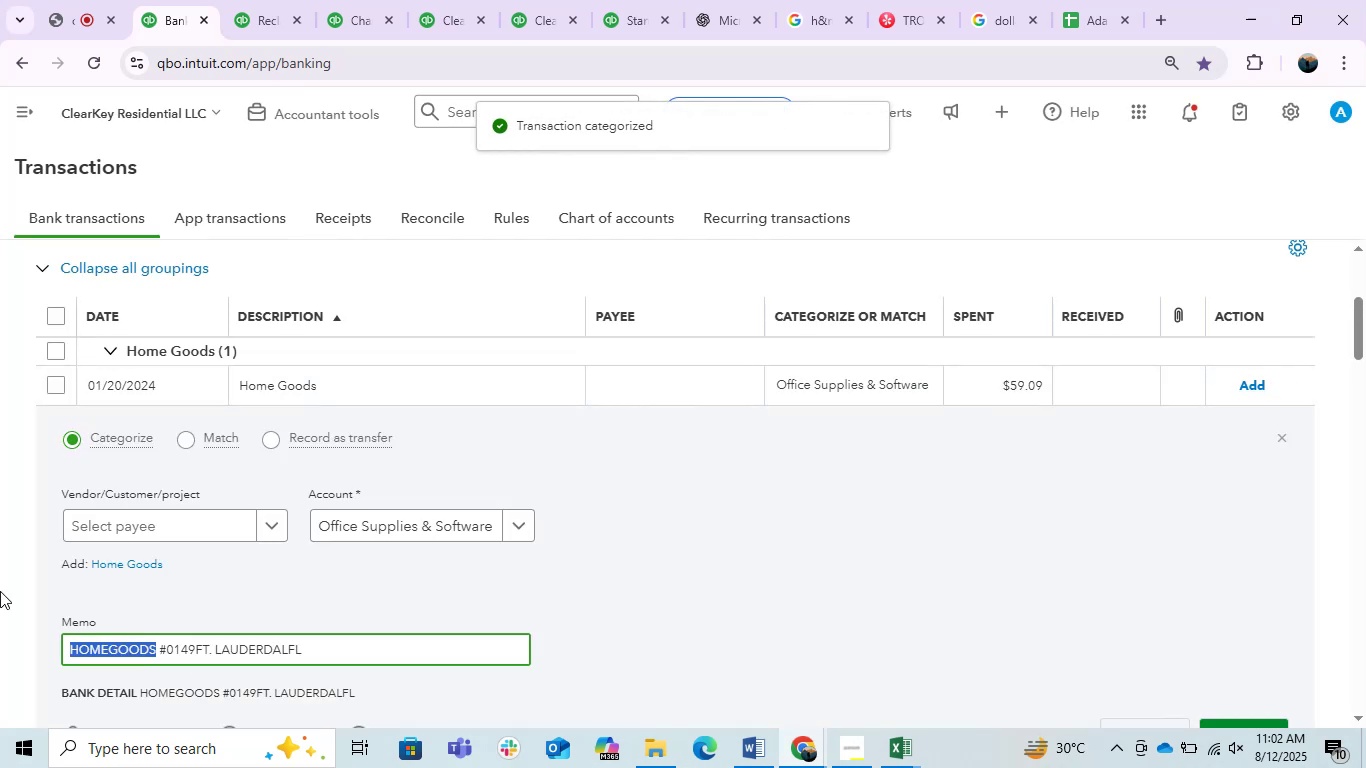 
key(Control+C)
 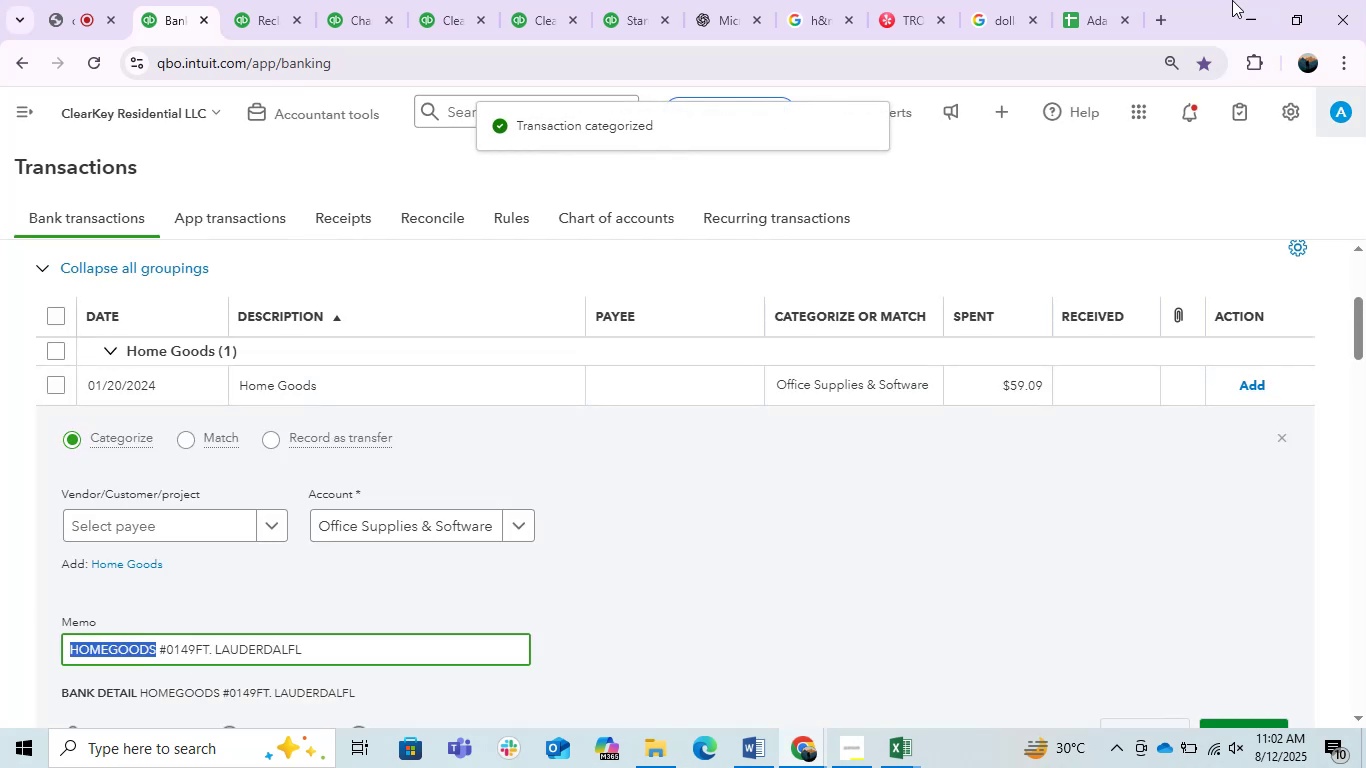 
key(Control+C)
 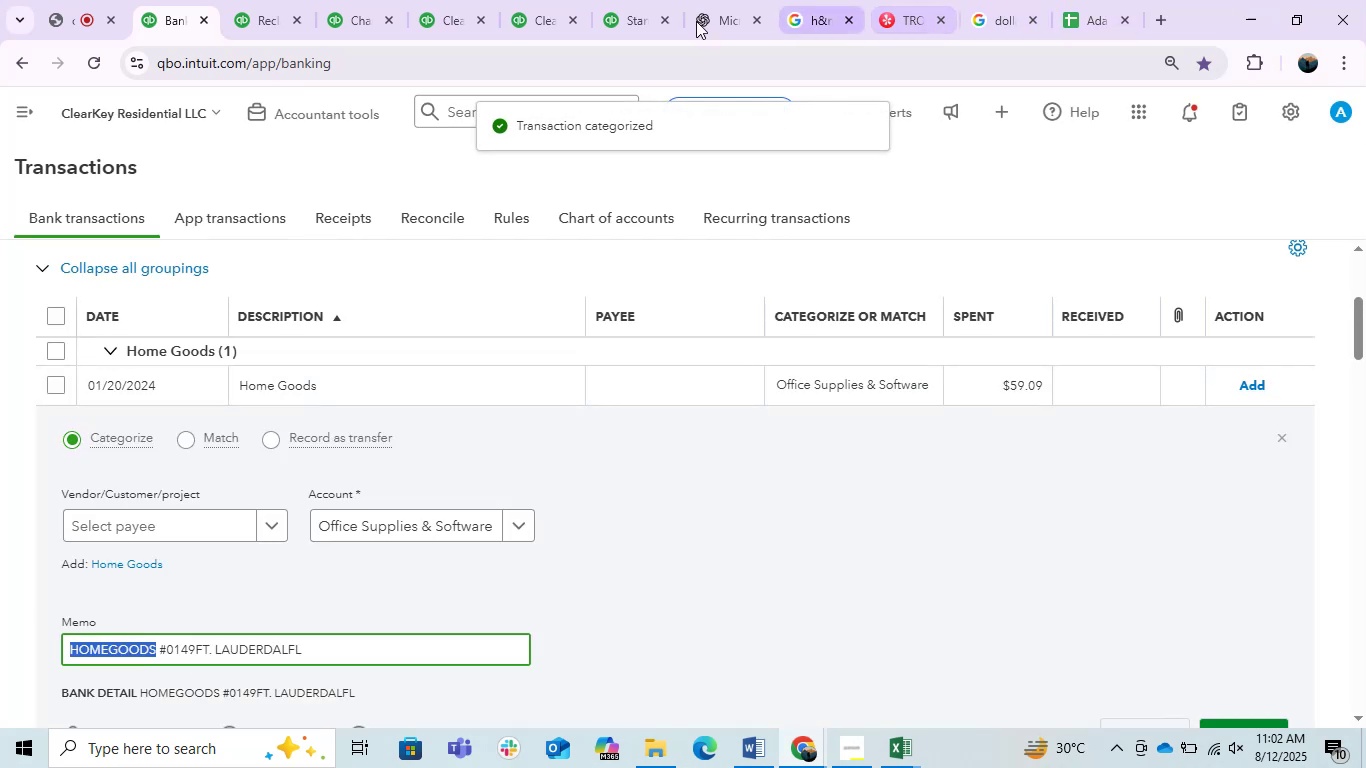 
left_click([667, 21])
 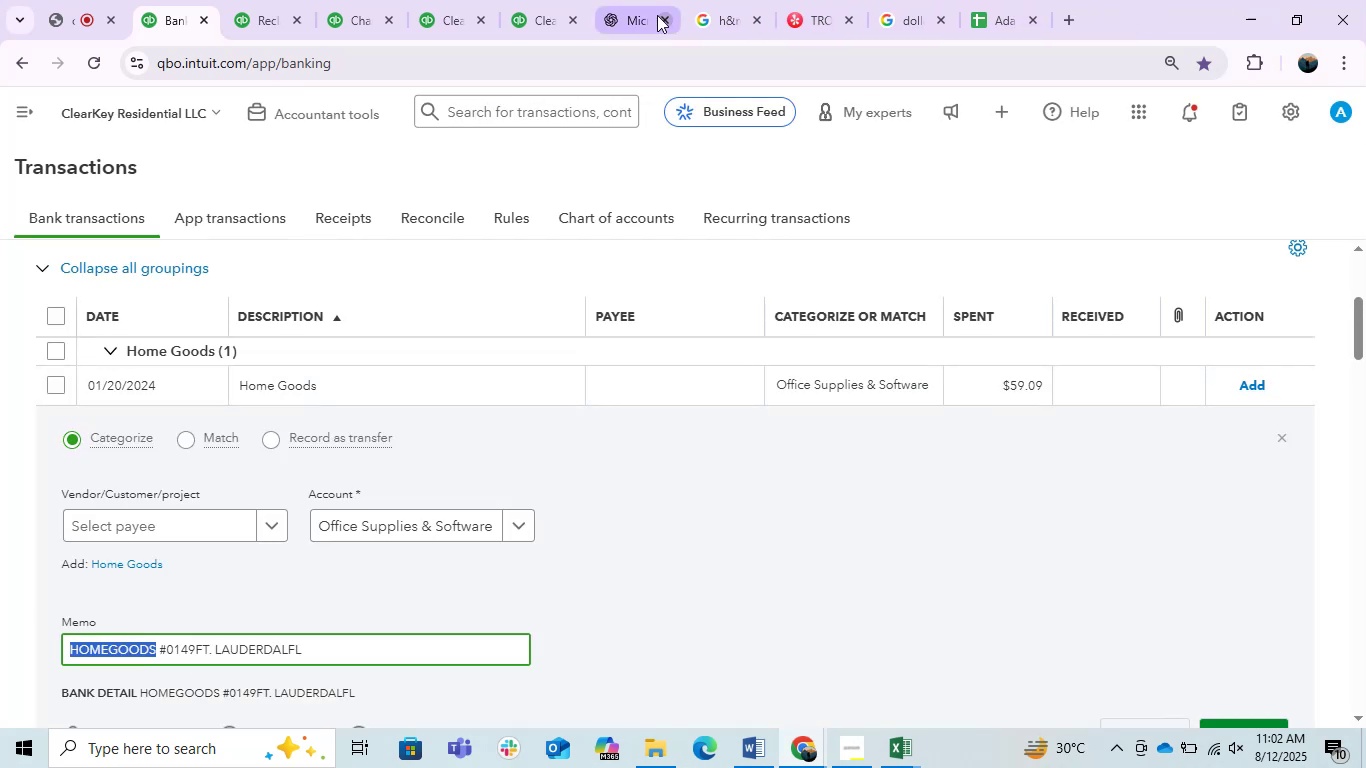 
left_click([648, 9])
 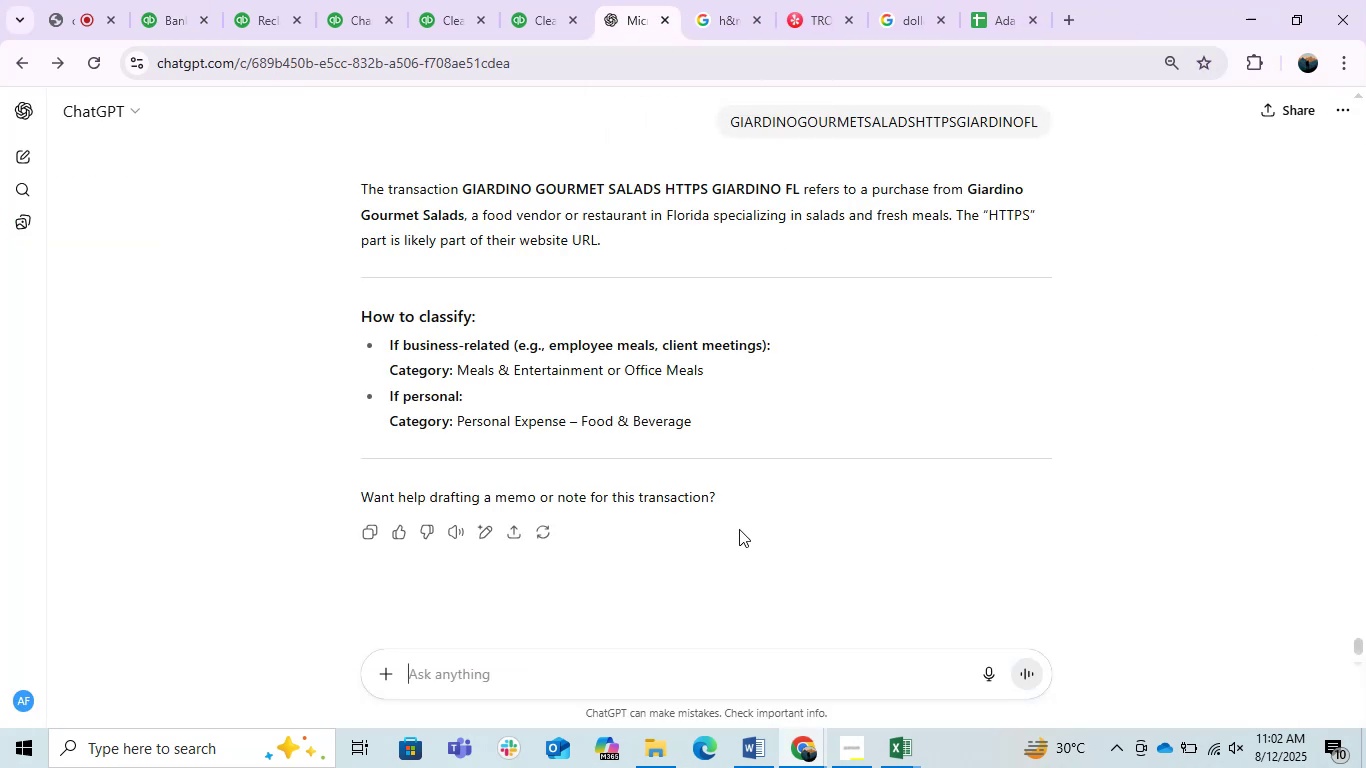 
key(Control+ControlLeft)
 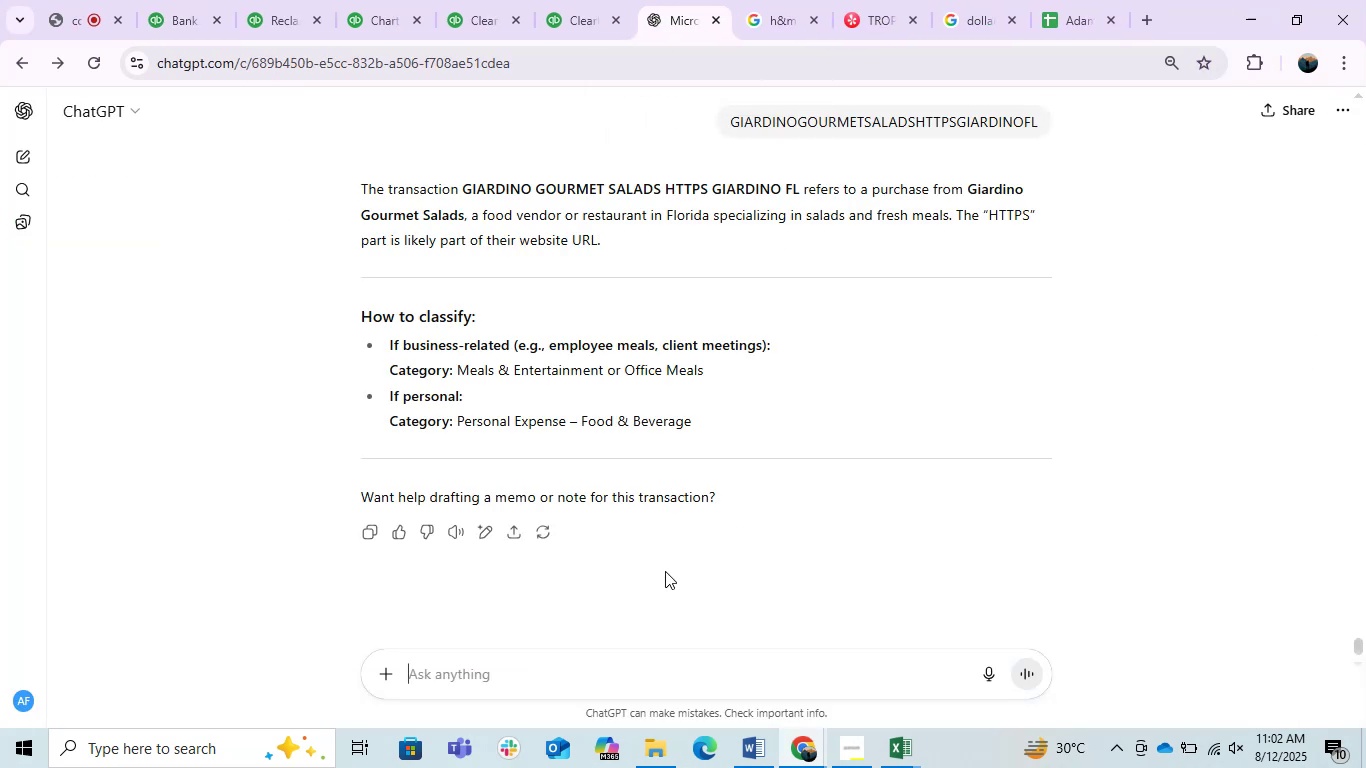 
key(Control+V)
 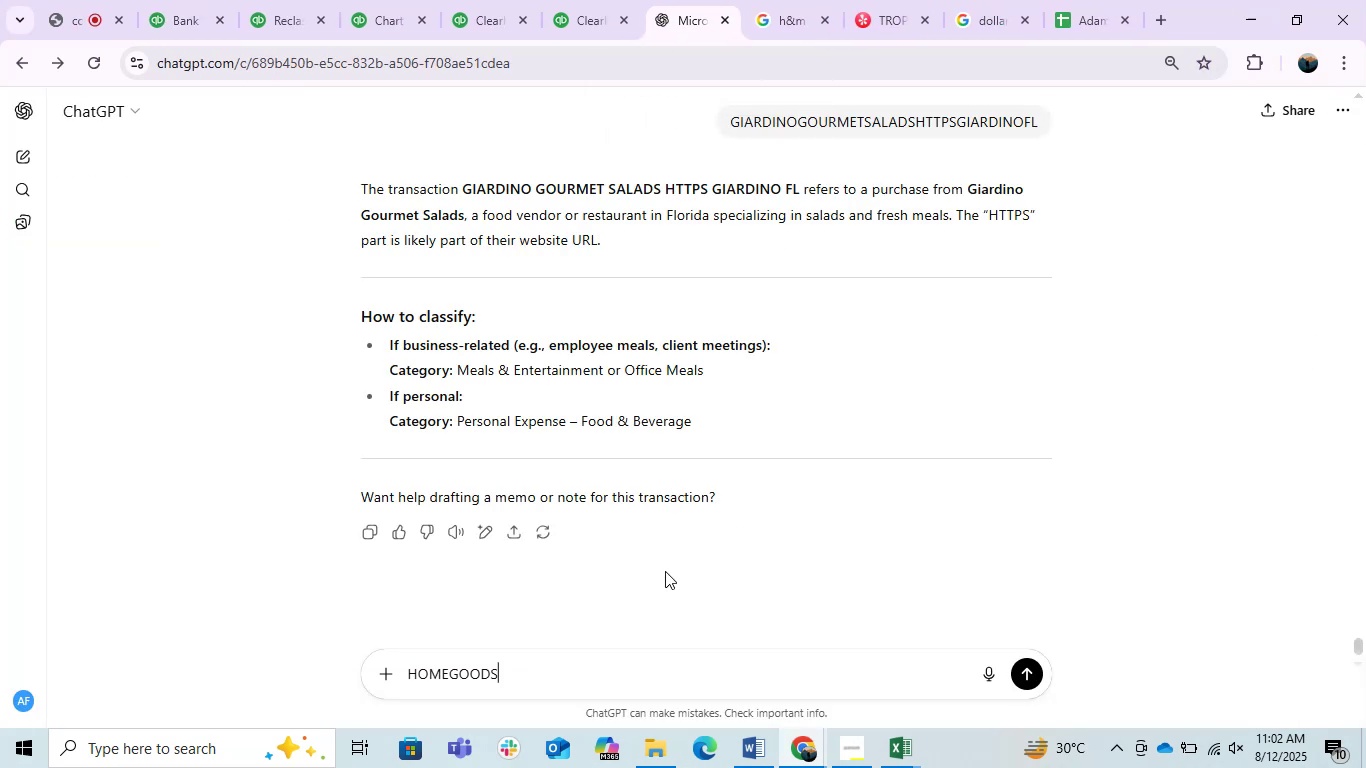 
key(Enter)
 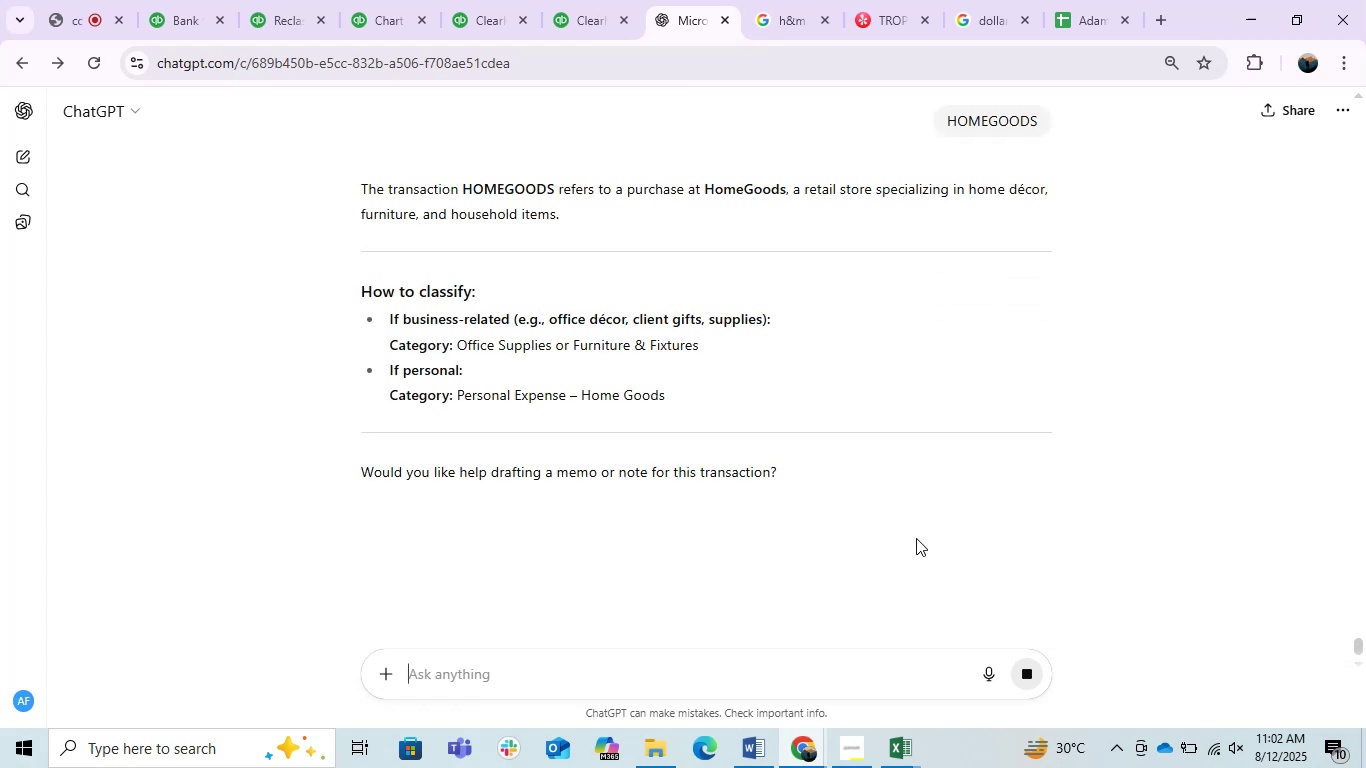 
left_click([805, 0])
 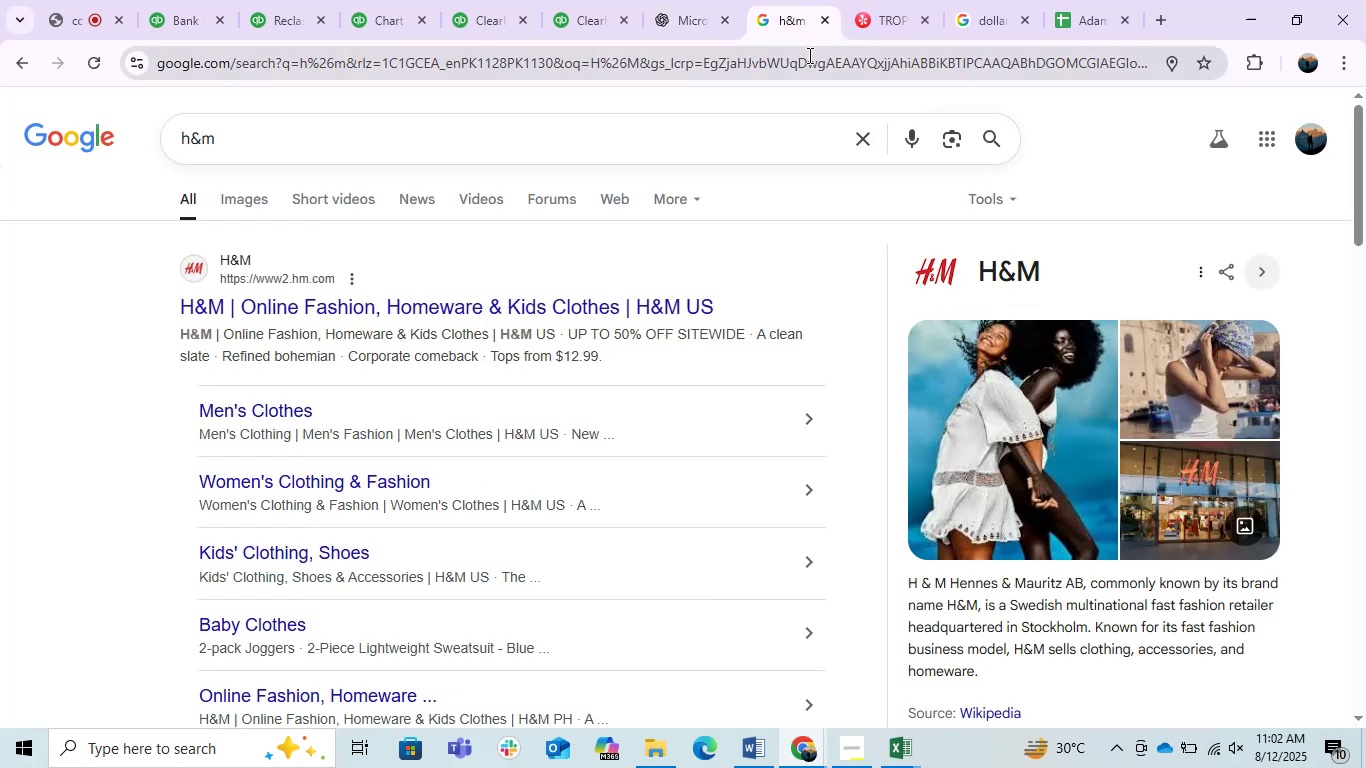 
key(Control+ControlLeft)
 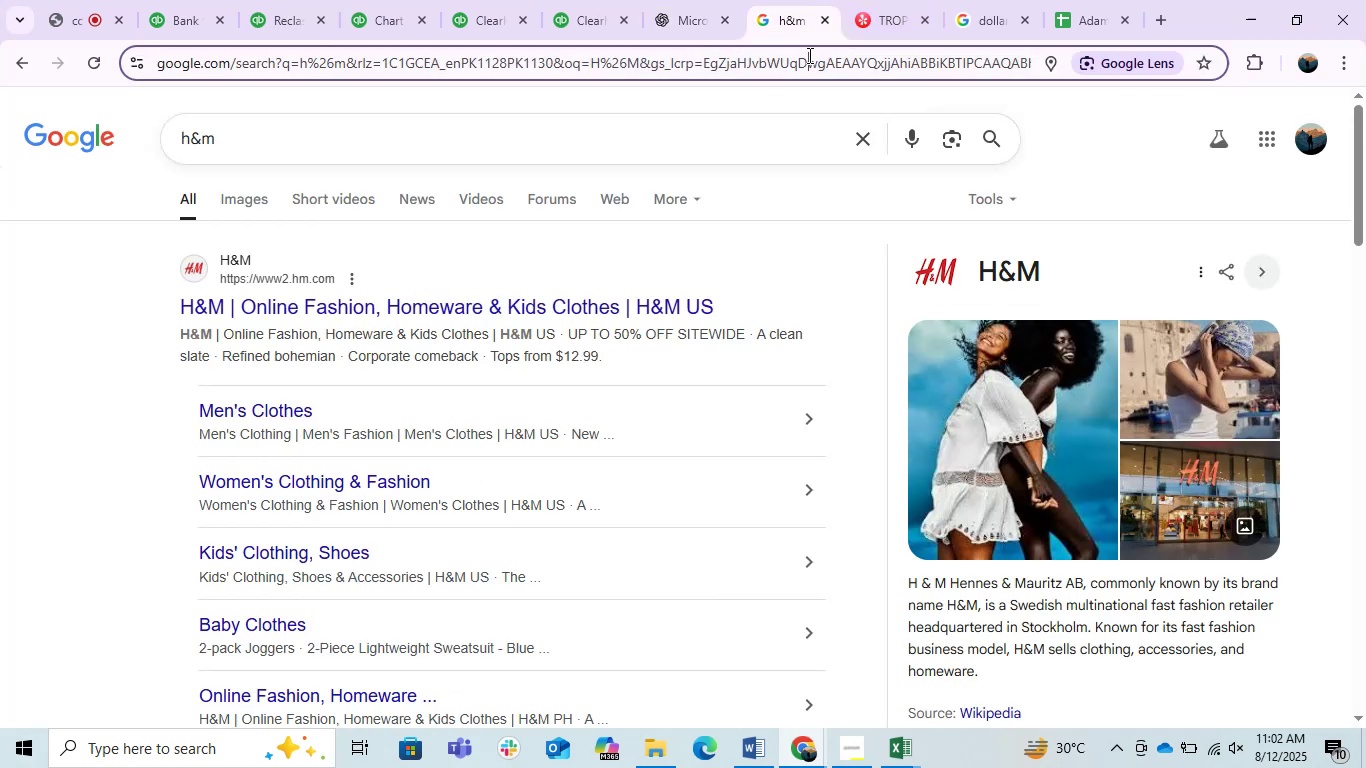 
double_click([808, 55])
 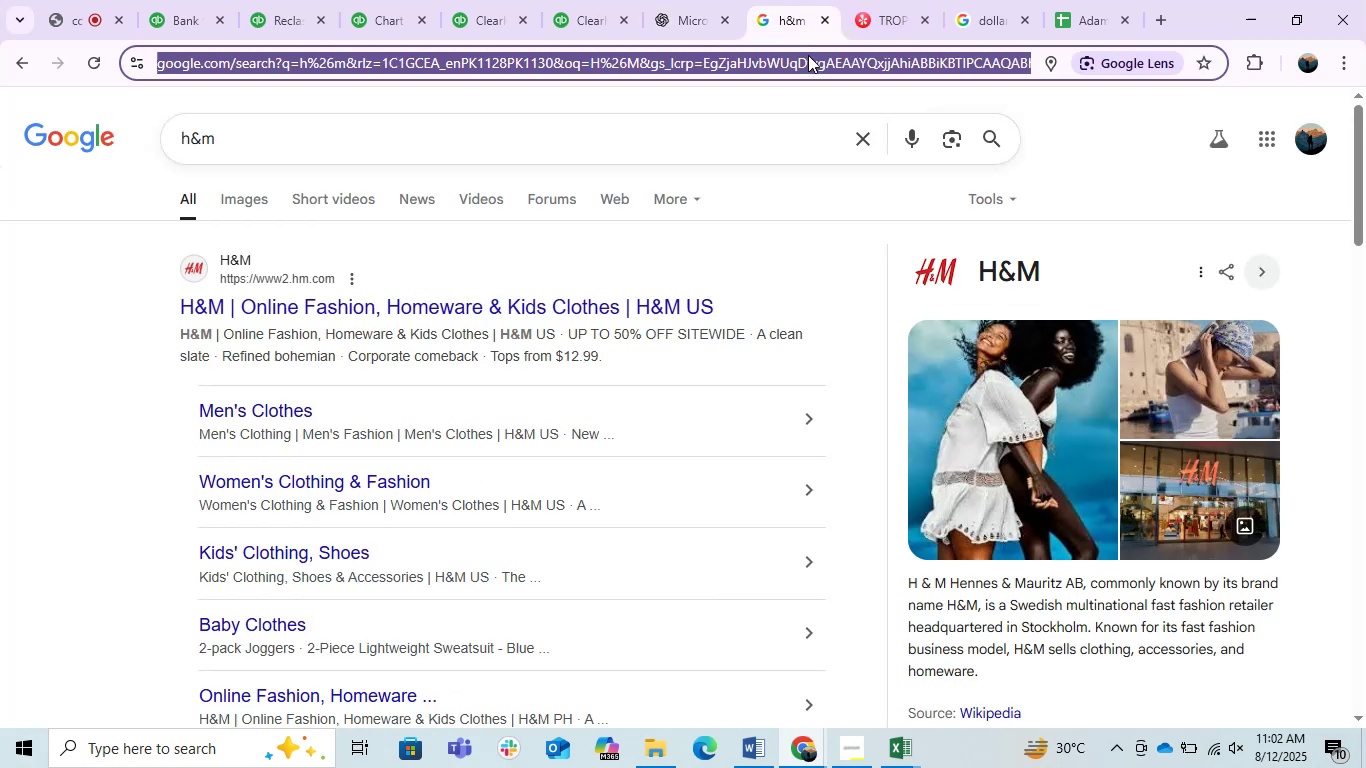 
key(Control+V)
 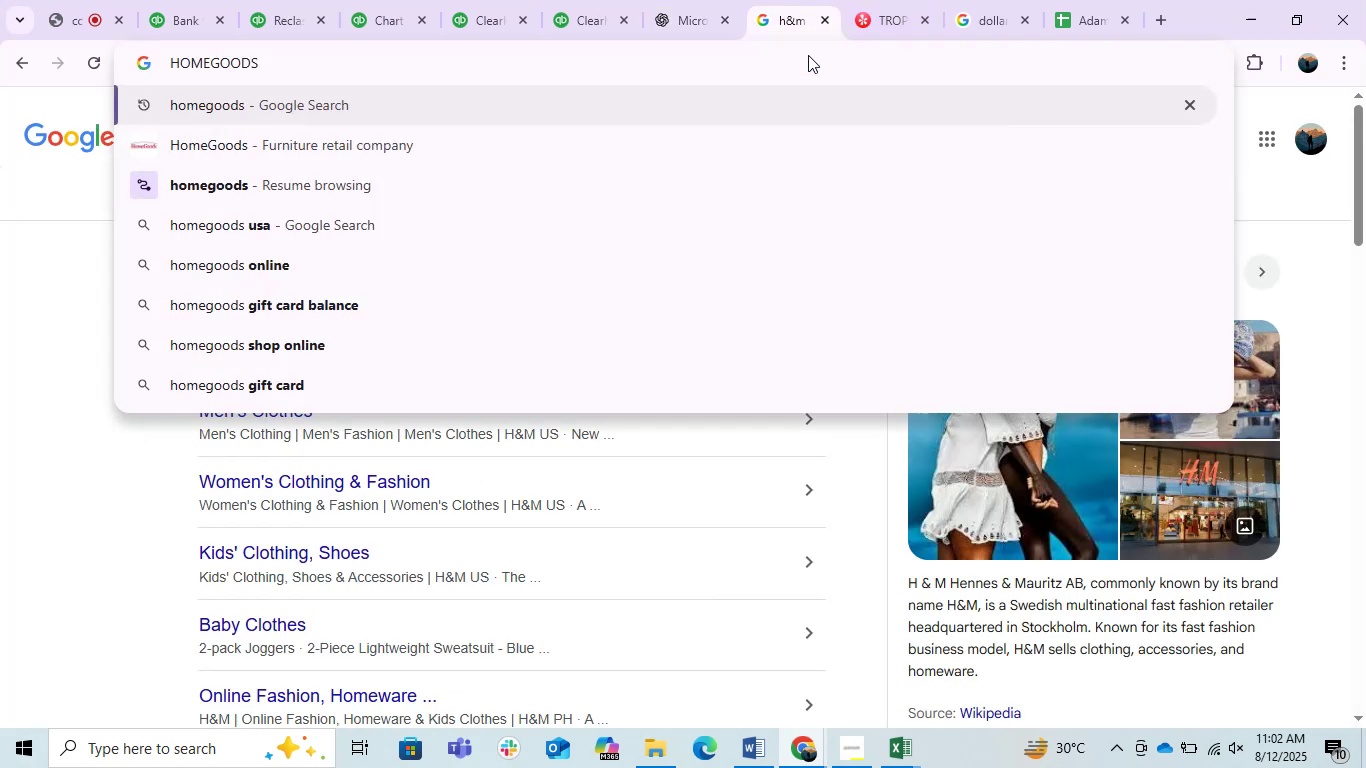 
key(Enter)
 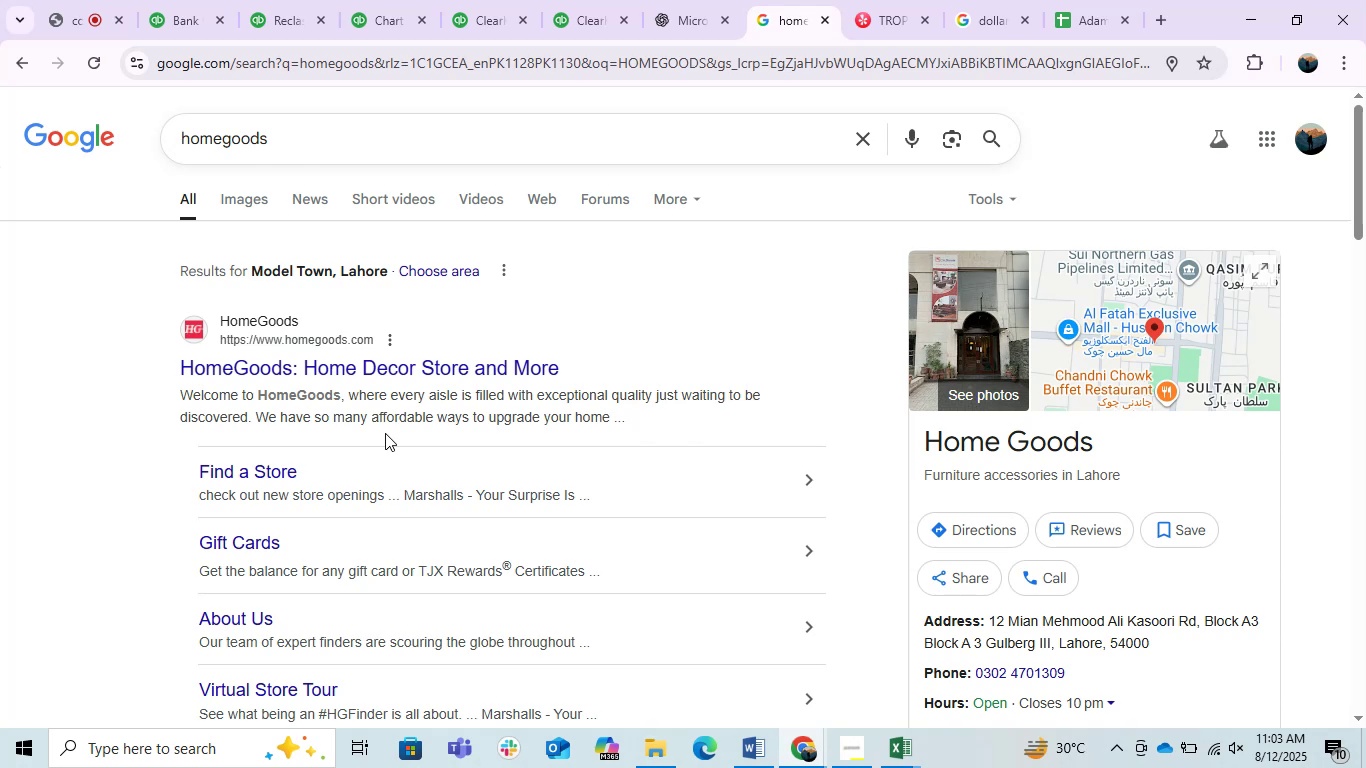 
wait(7.57)
 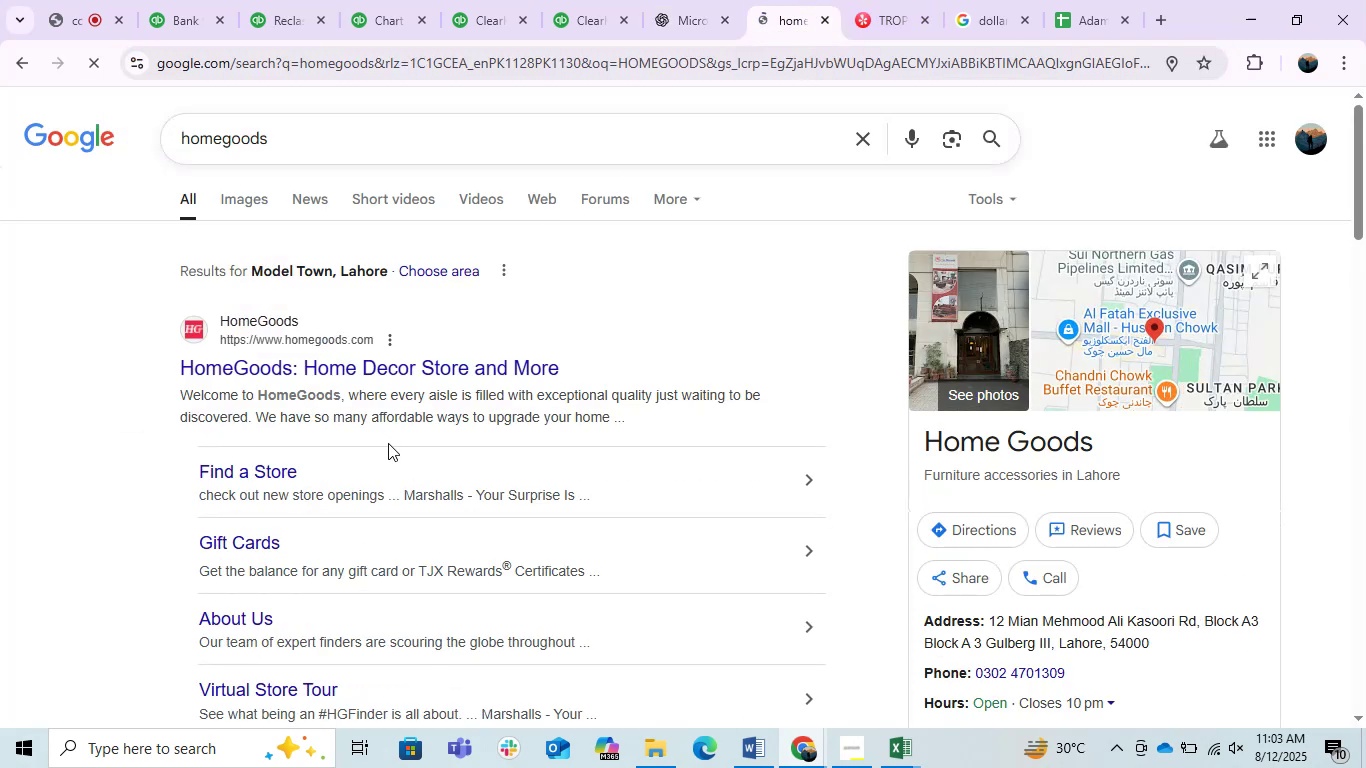 
scroll: coordinate [345, 440], scroll_direction: down, amount: 1.0
 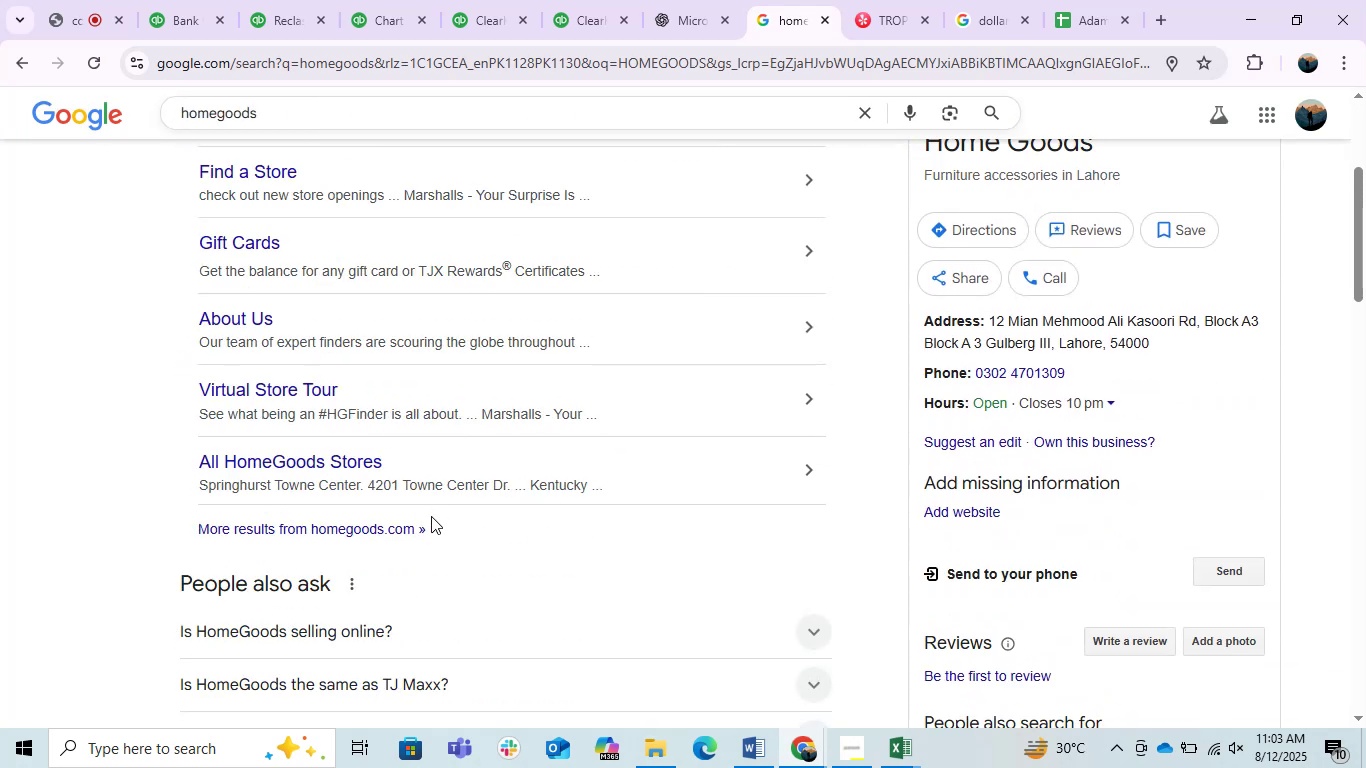 
scroll: coordinate [427, 536], scroll_direction: up, amount: 1.0
 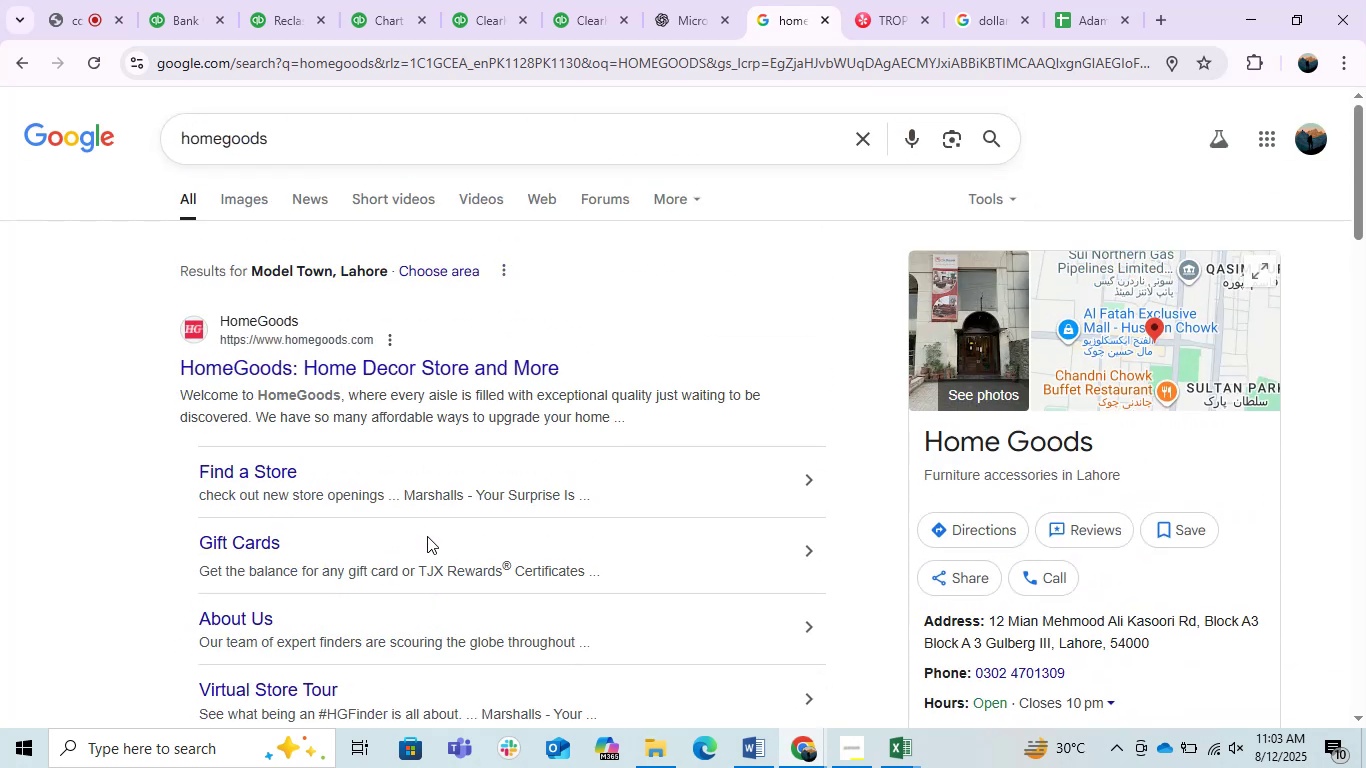 
scroll: coordinate [427, 536], scroll_direction: down, amount: 1.0
 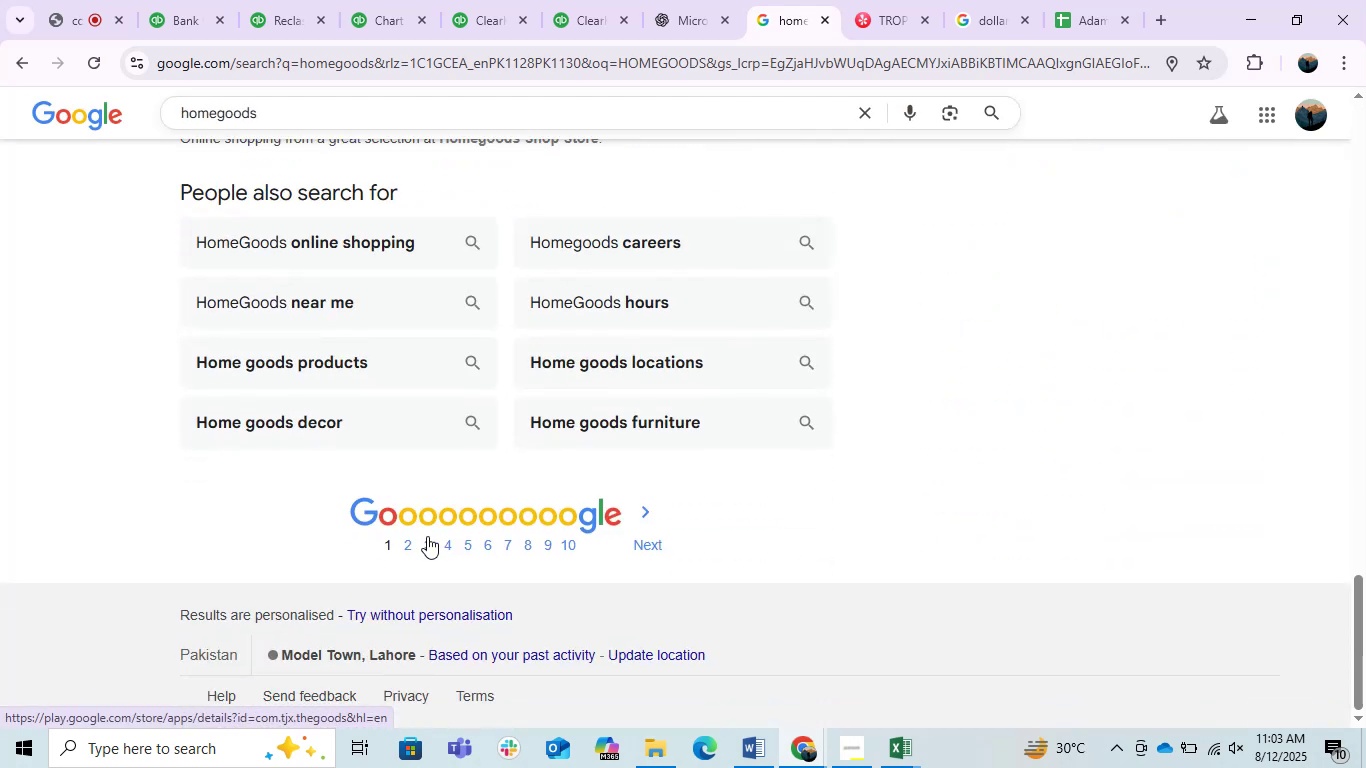 
scroll: coordinate [427, 536], scroll_direction: up, amount: 5.0
 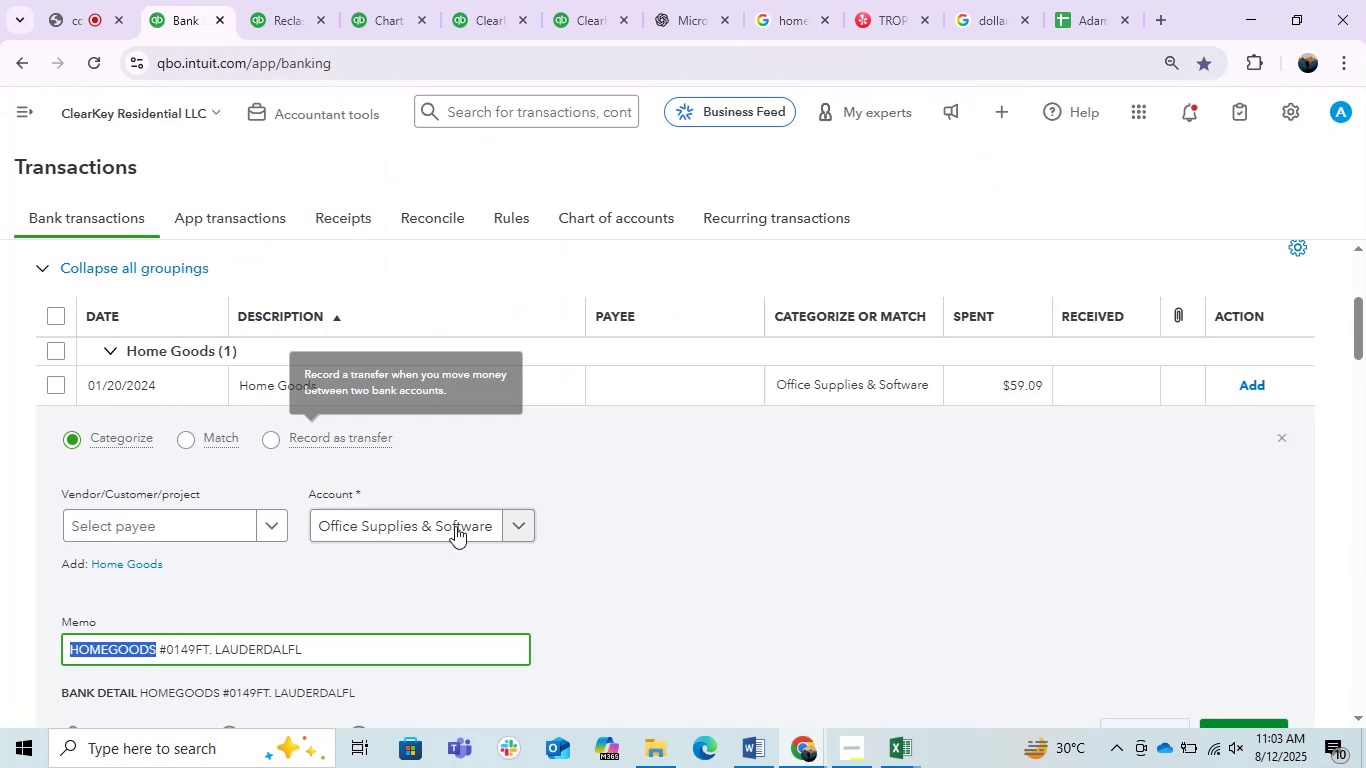 
left_click([696, 507])
 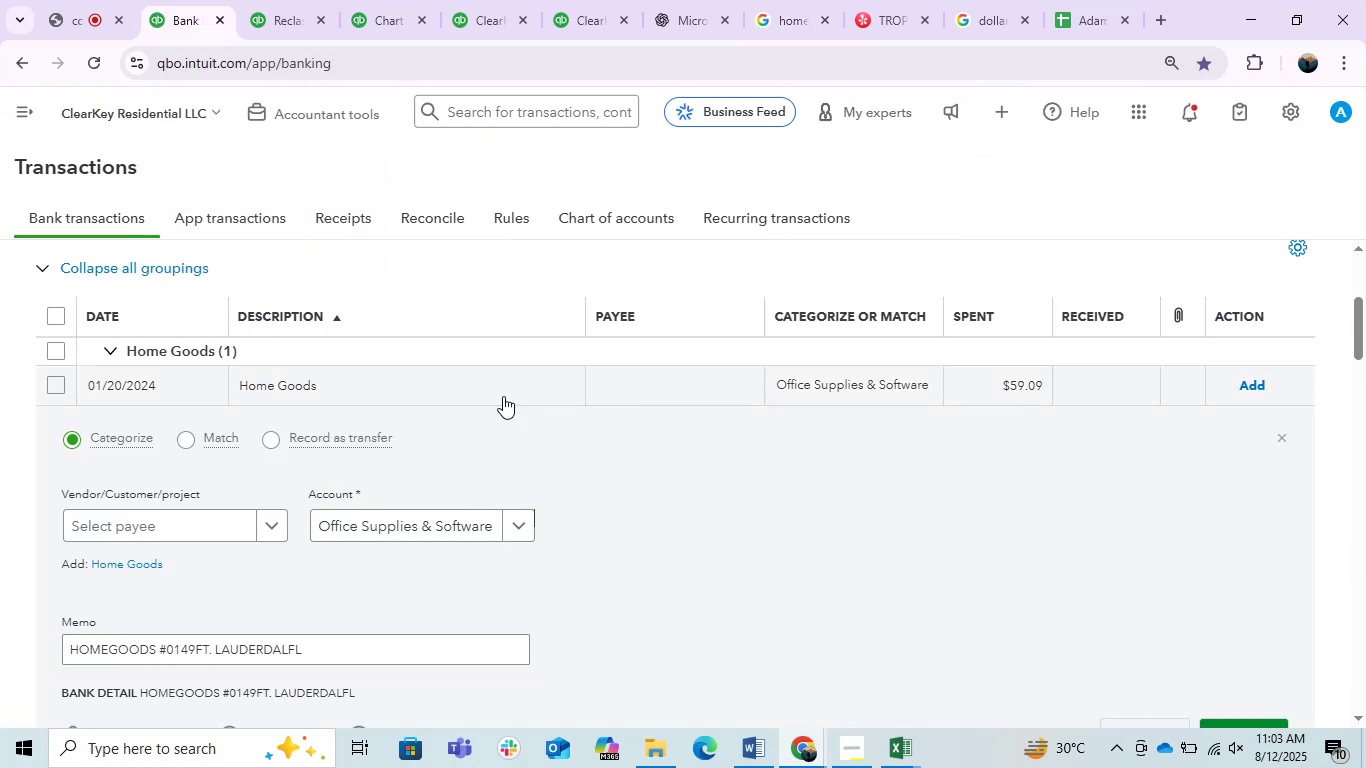 
left_click([473, 387])
 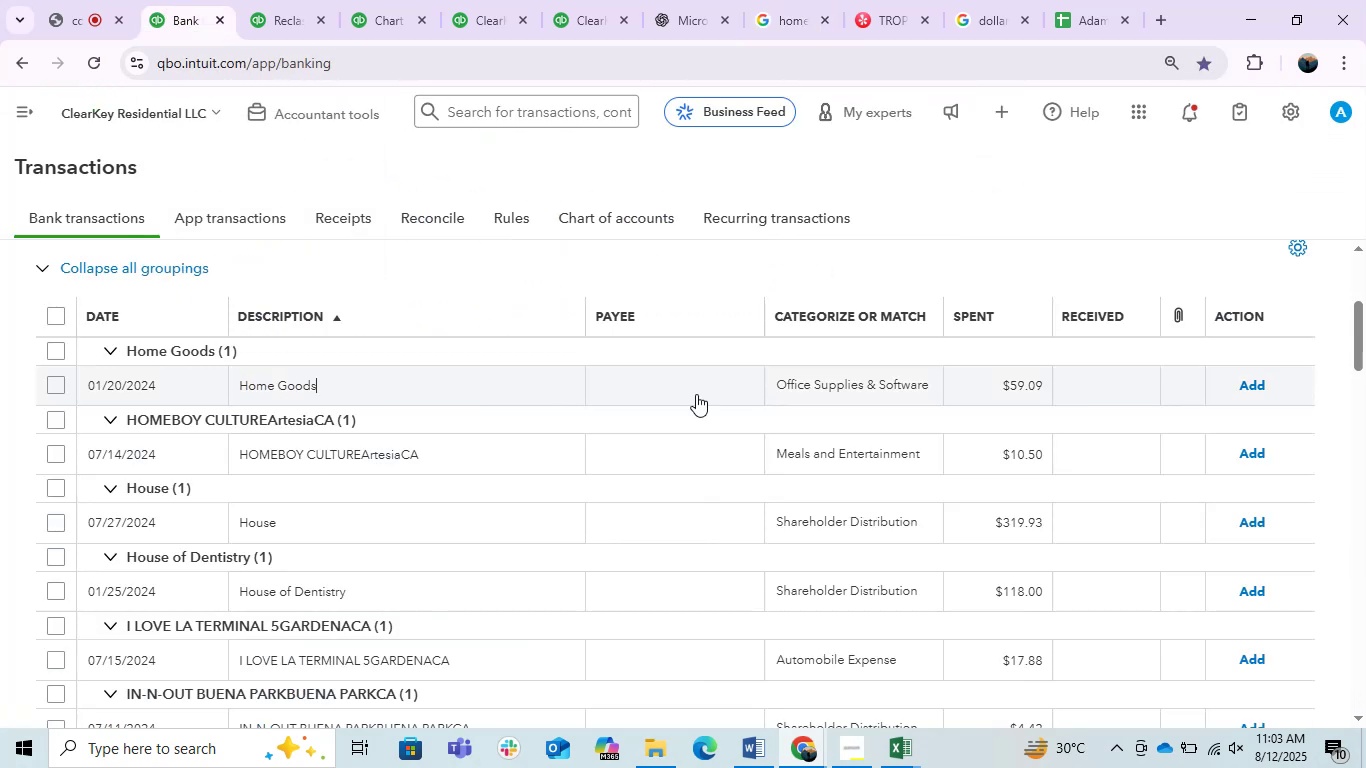 
left_click([852, 389])
 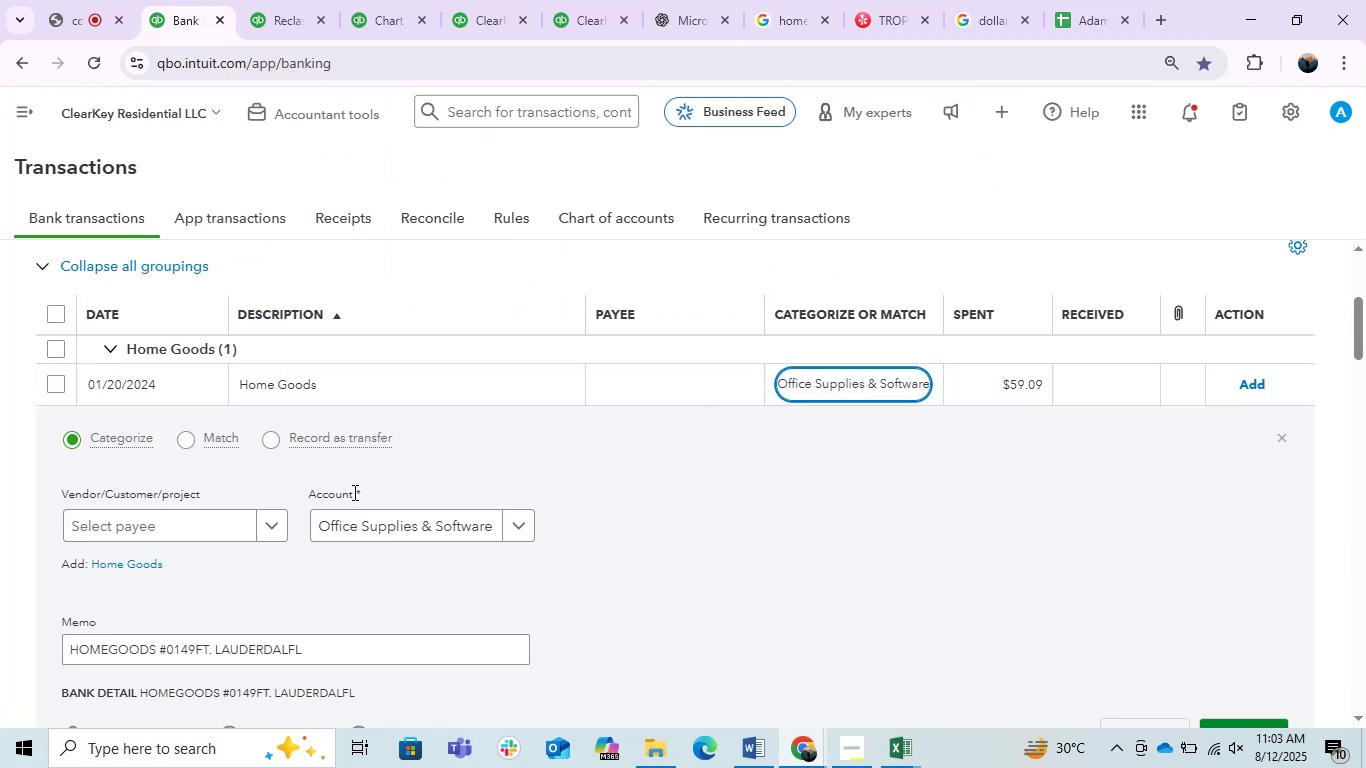 
left_click([169, 532])
 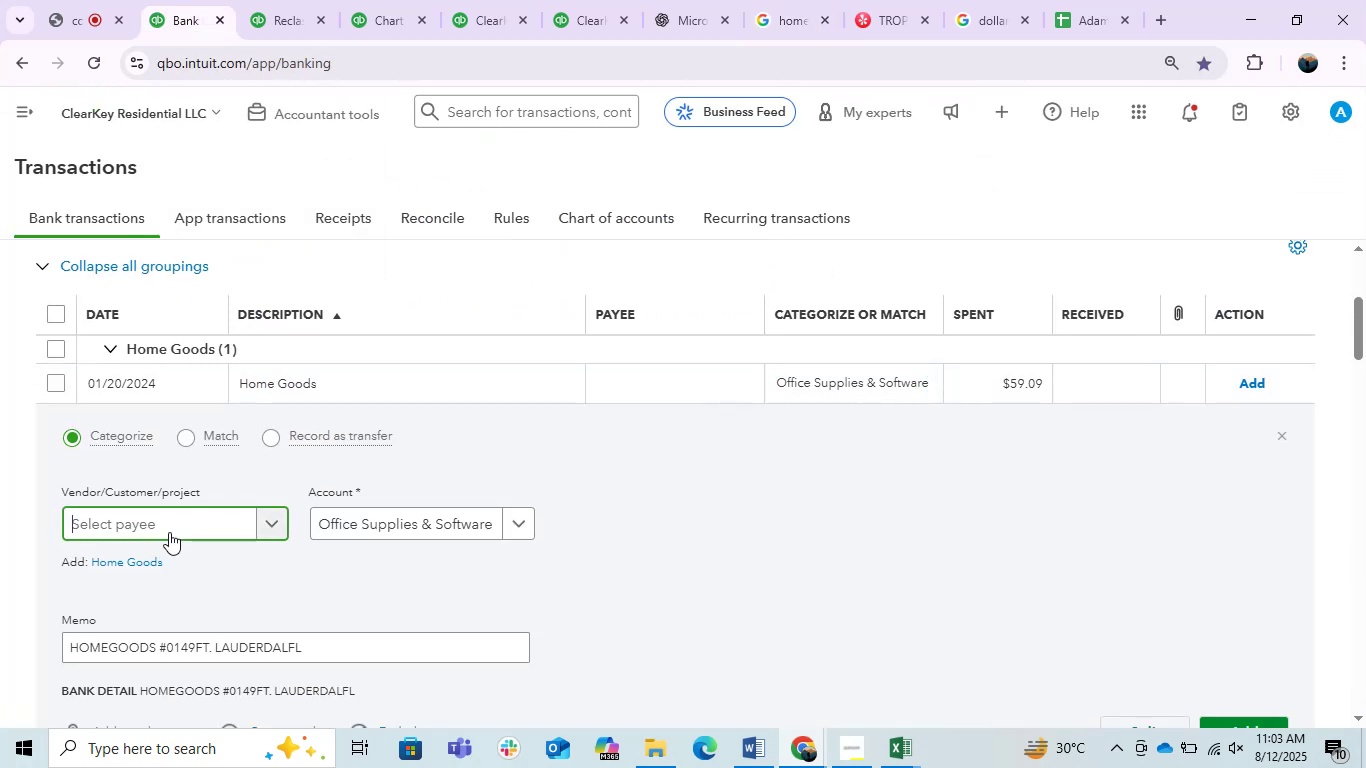 
key(Control+V)
 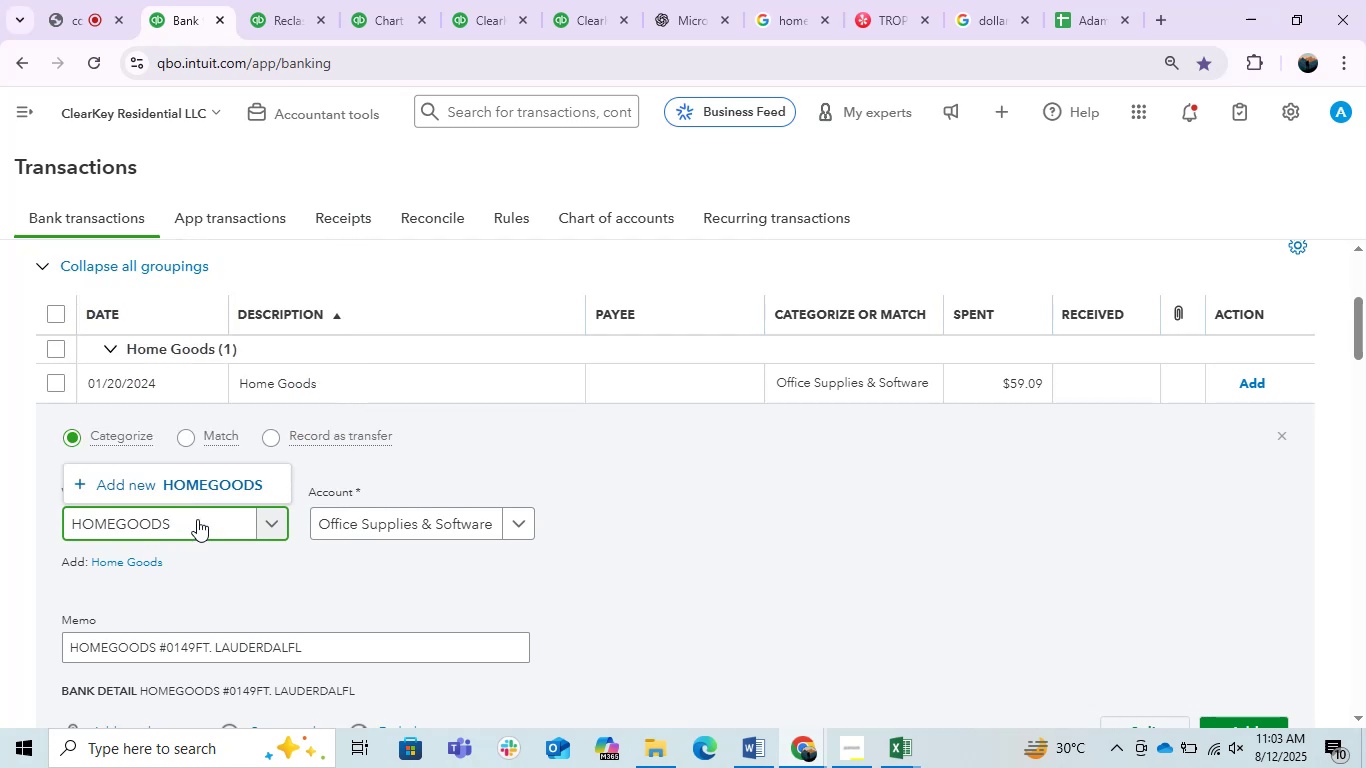 
left_click([241, 489])
 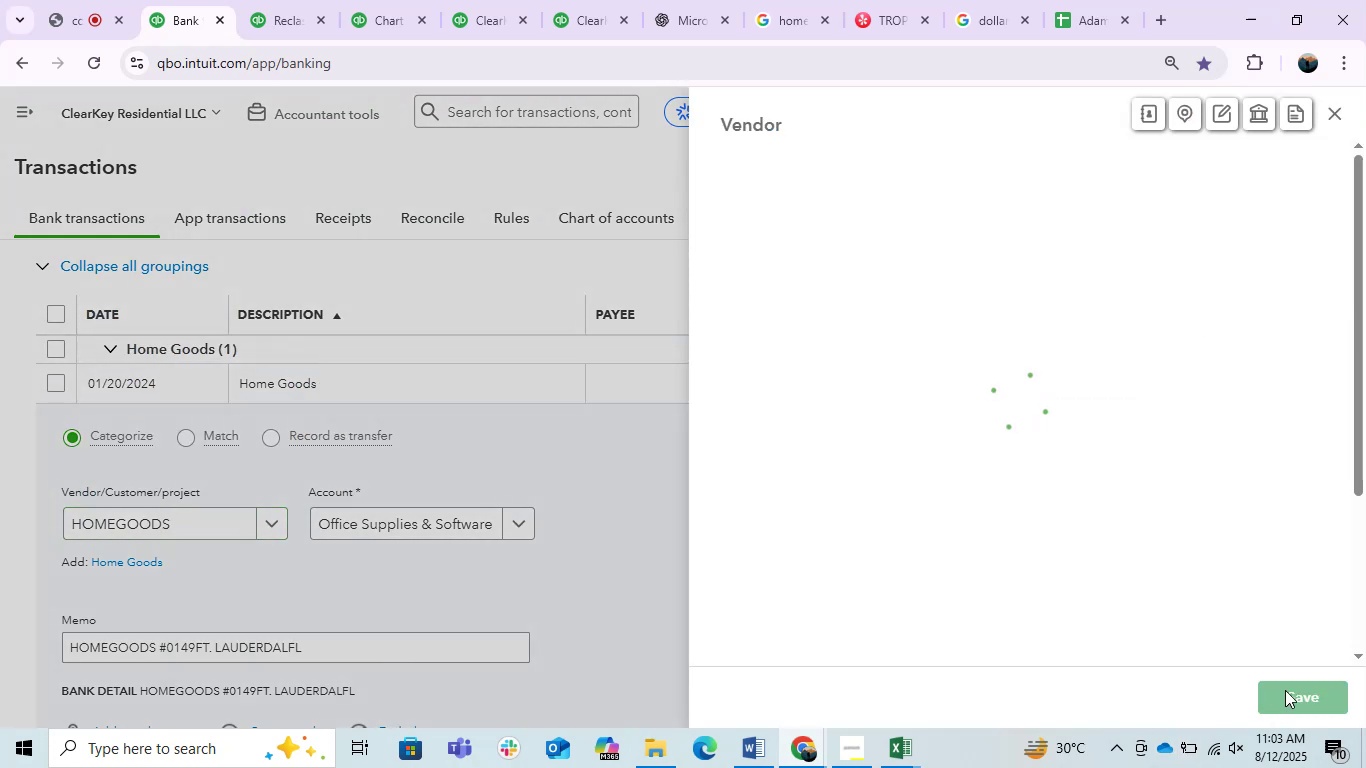 
left_click([1285, 690])
 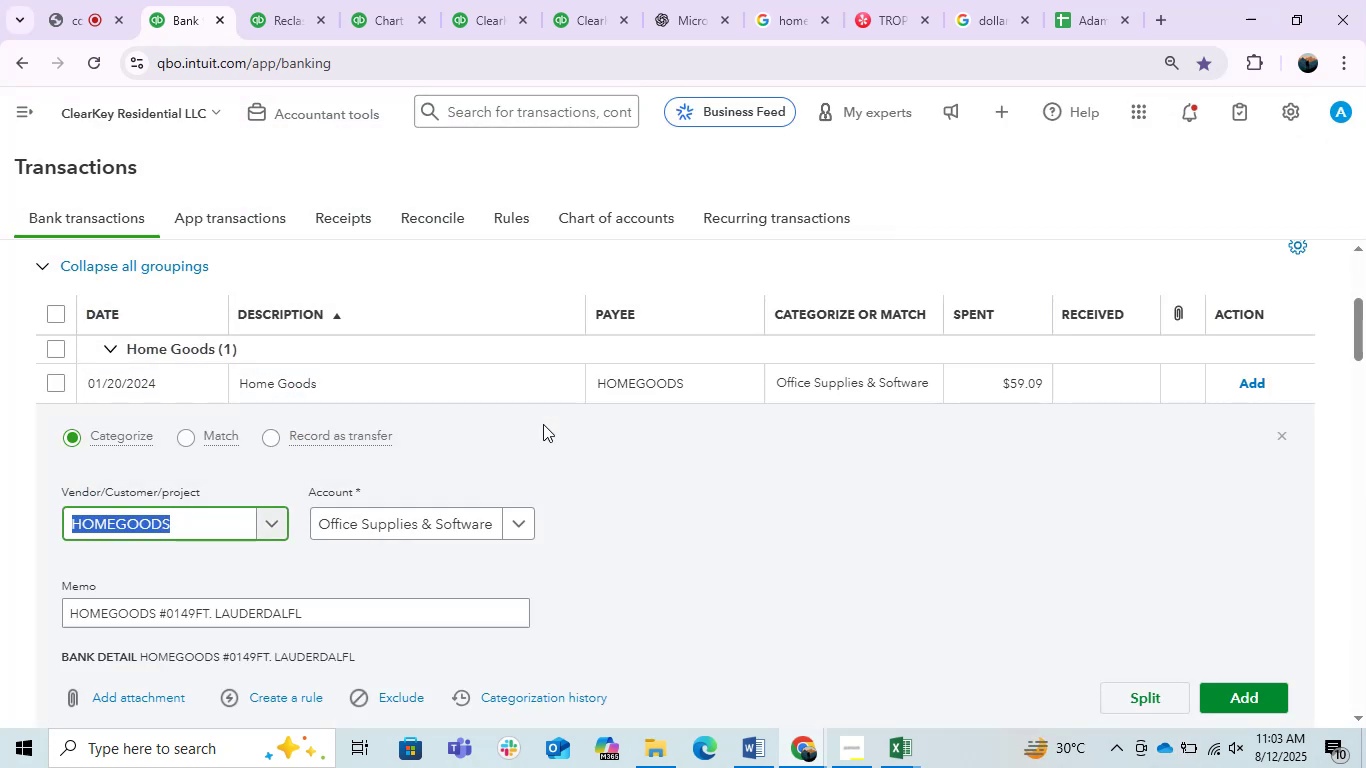 
double_click([440, 507])
 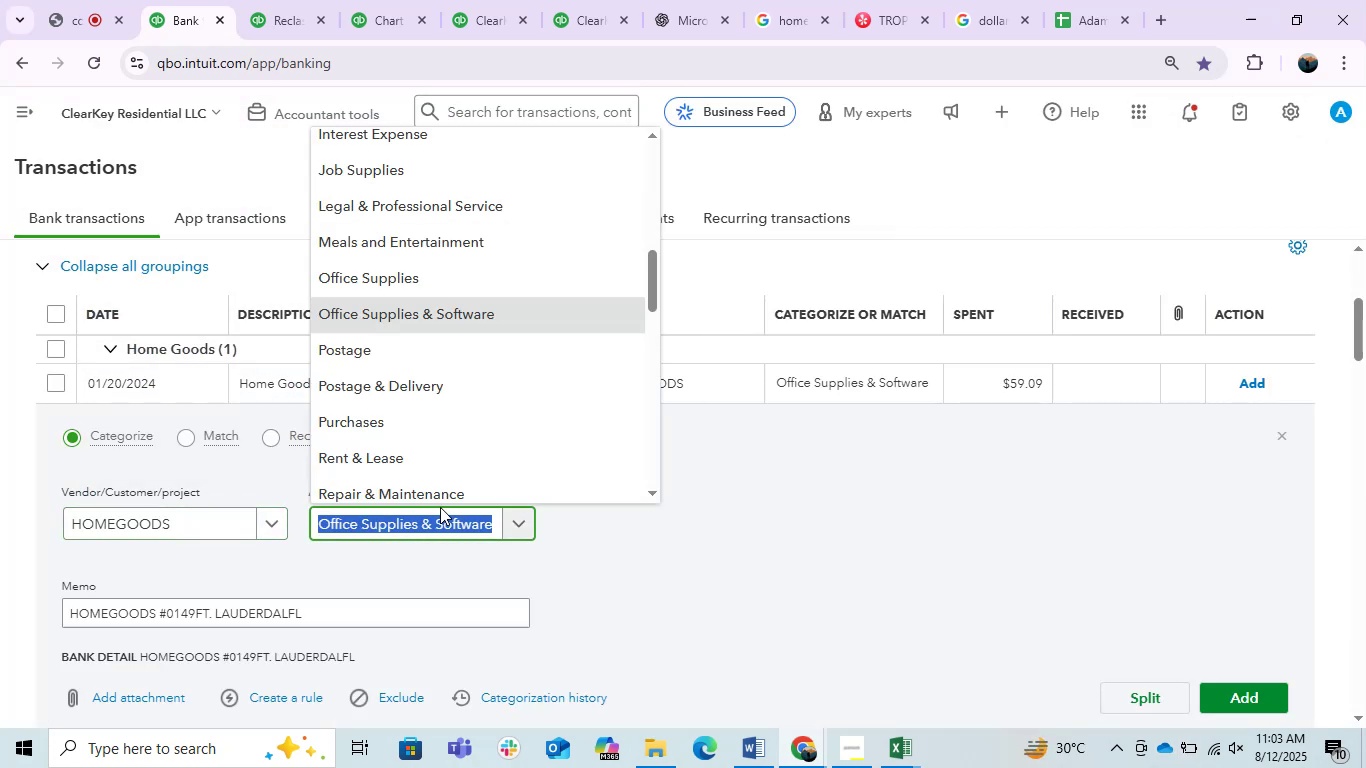 
type(offi)
 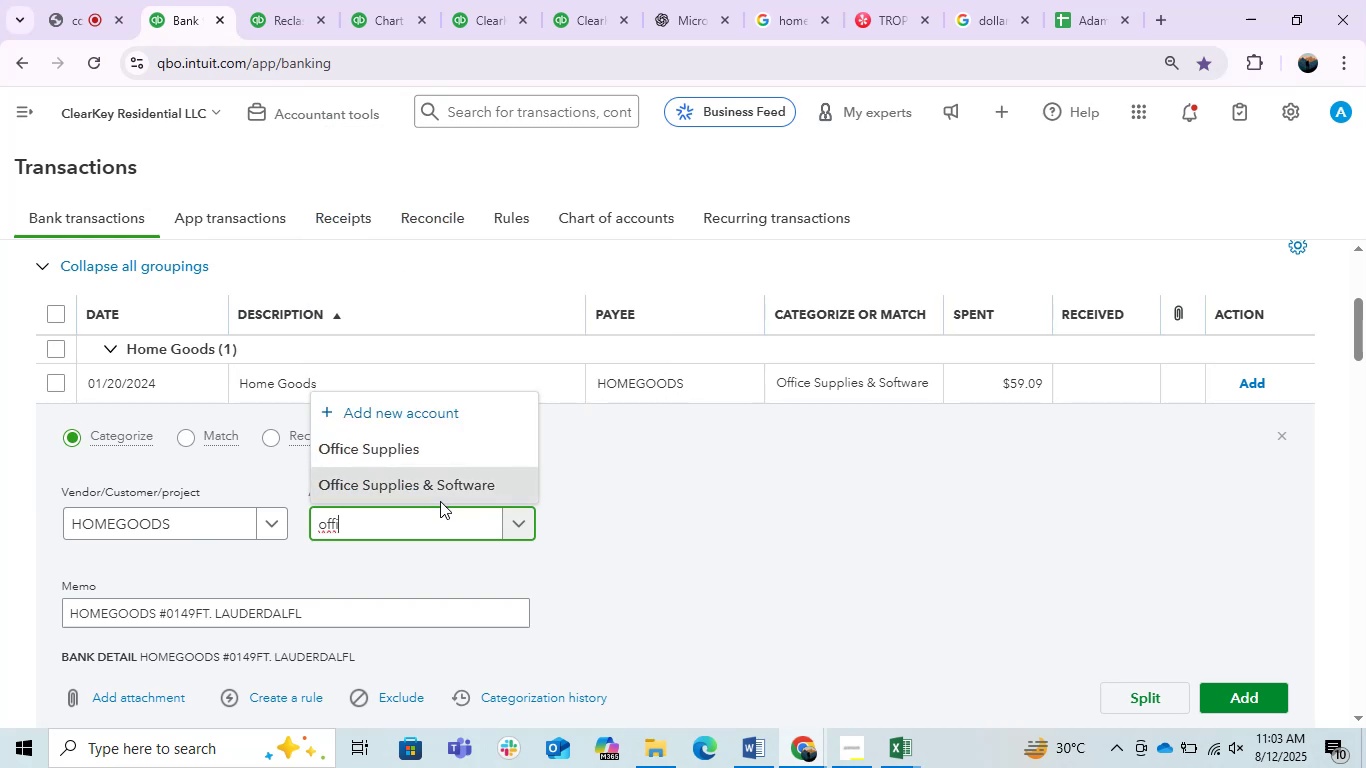 
left_click([391, 454])
 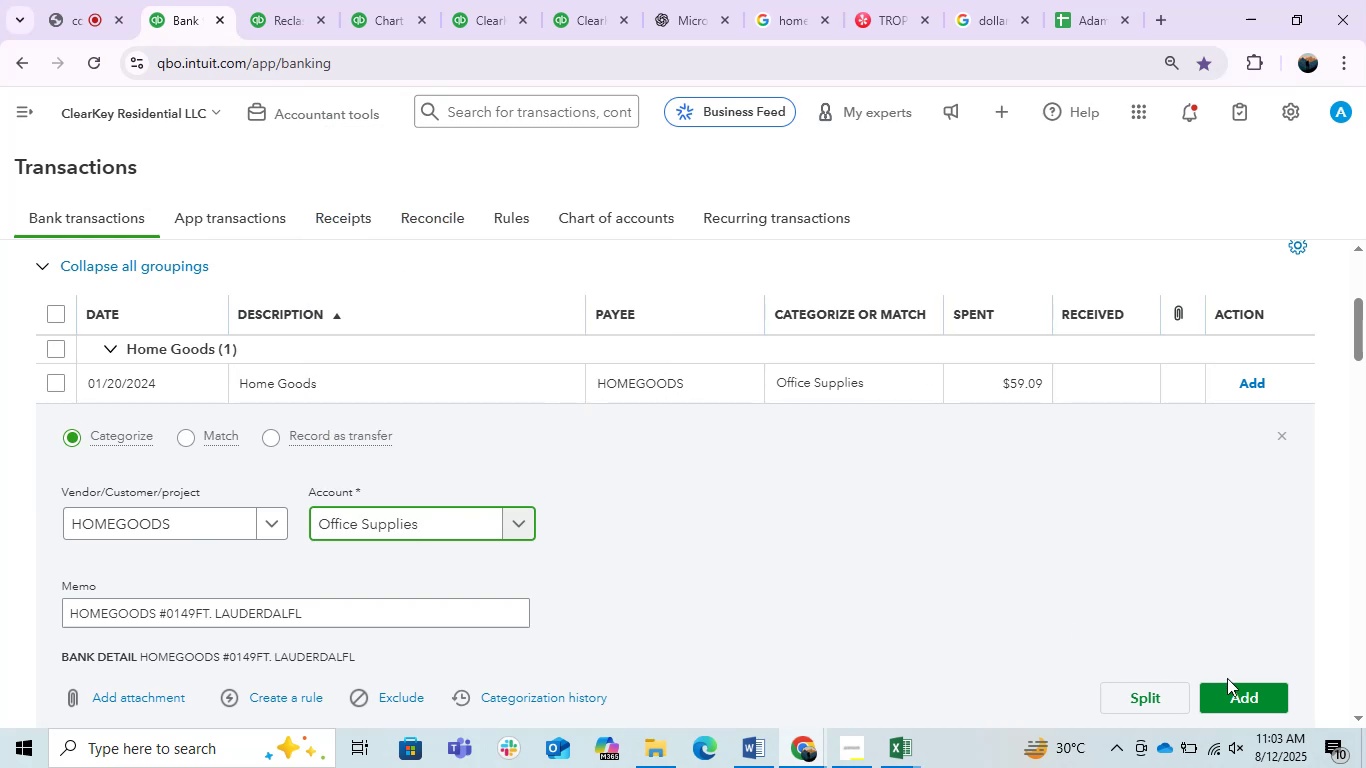 
left_click([1270, 701])
 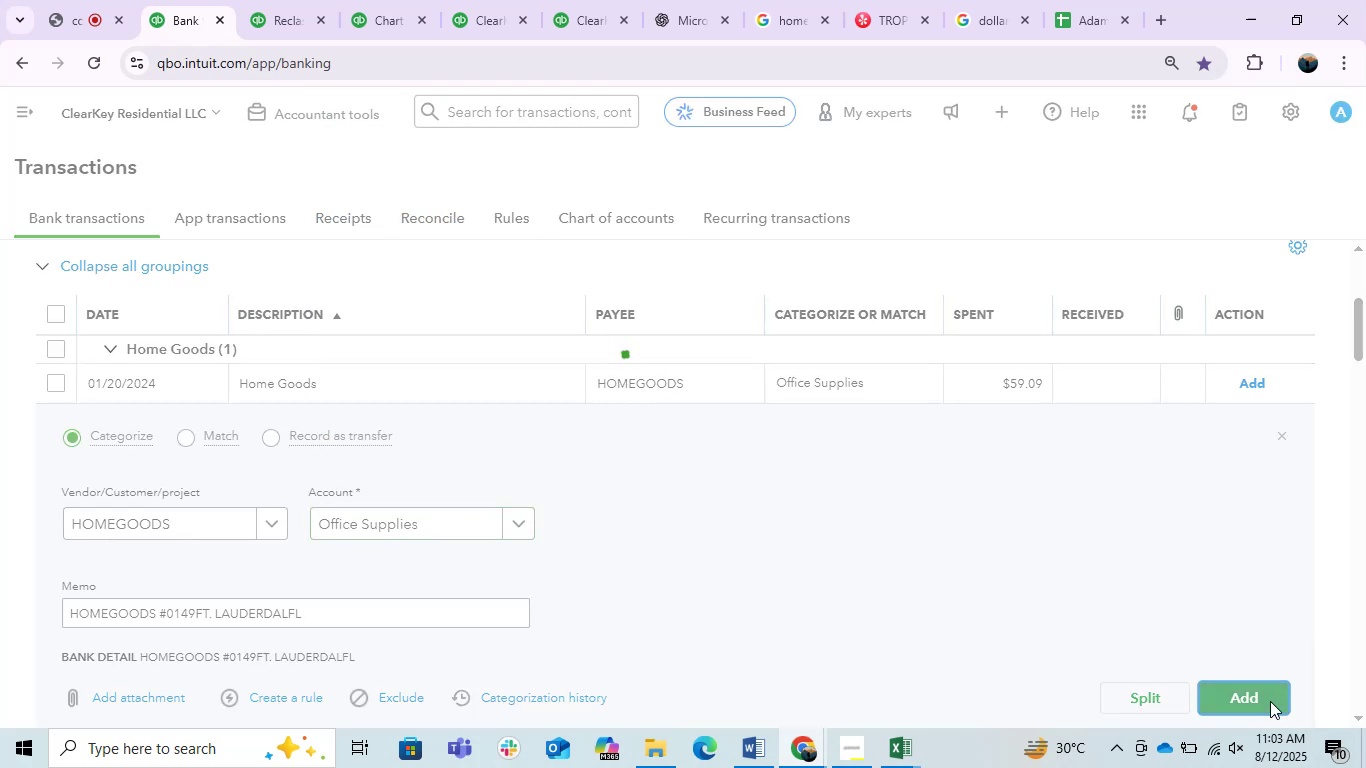 
mouse_move([1250, 707])
 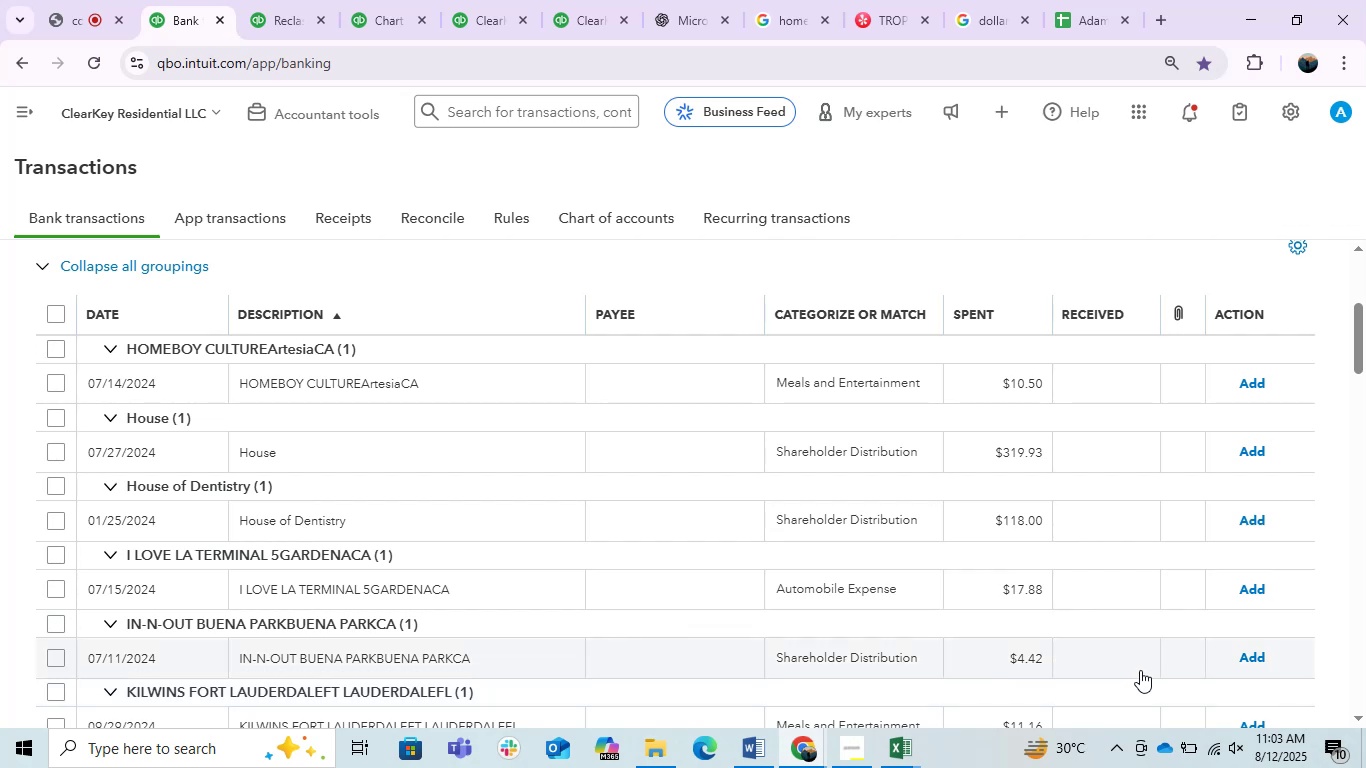 
wait(6.85)
 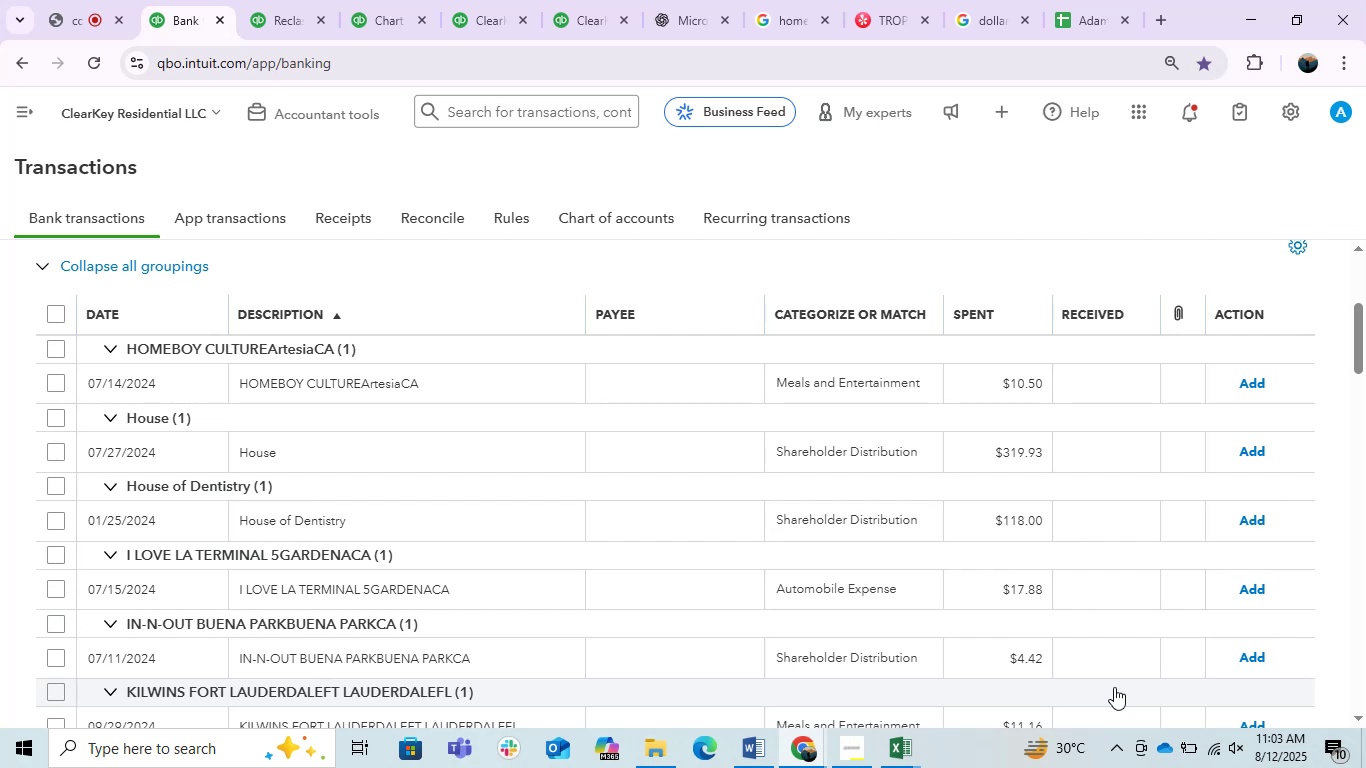 
mouse_move([521, 388])
 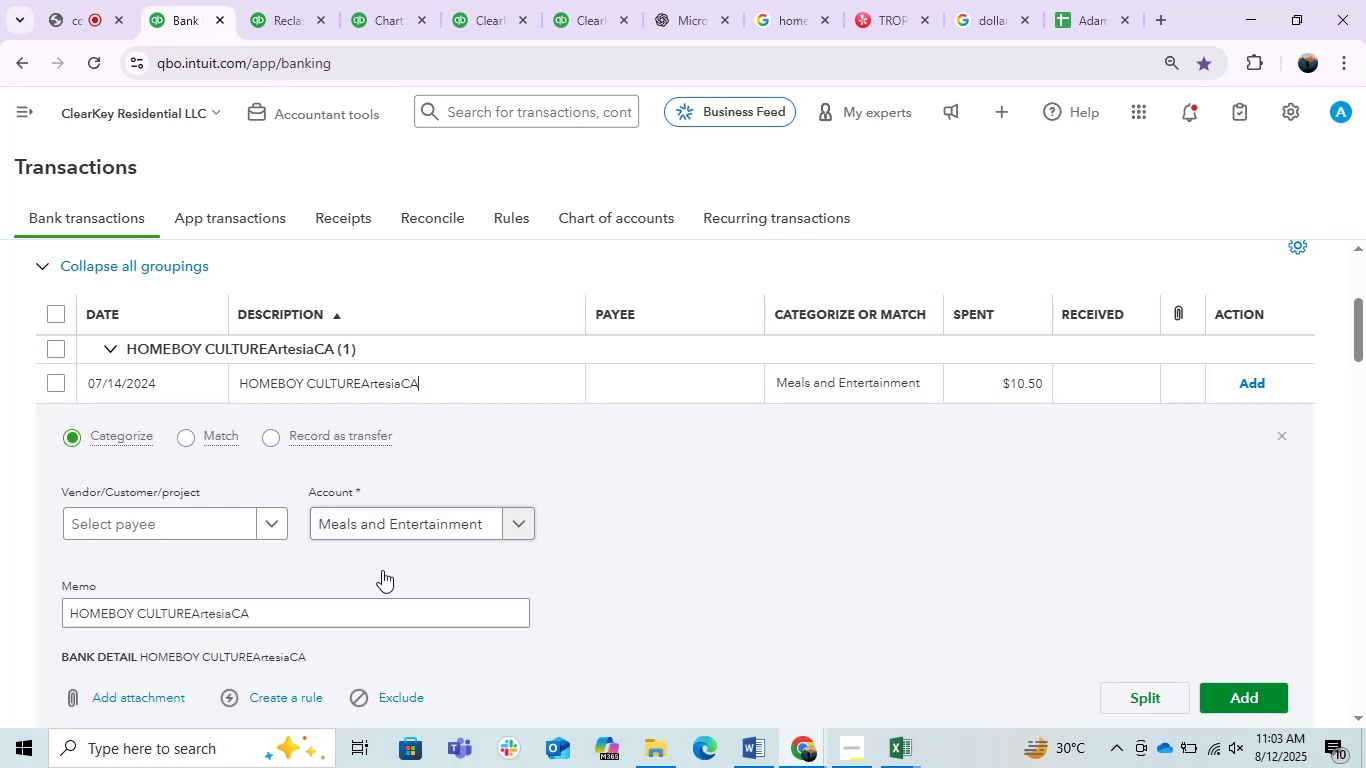 
double_click([298, 618])
 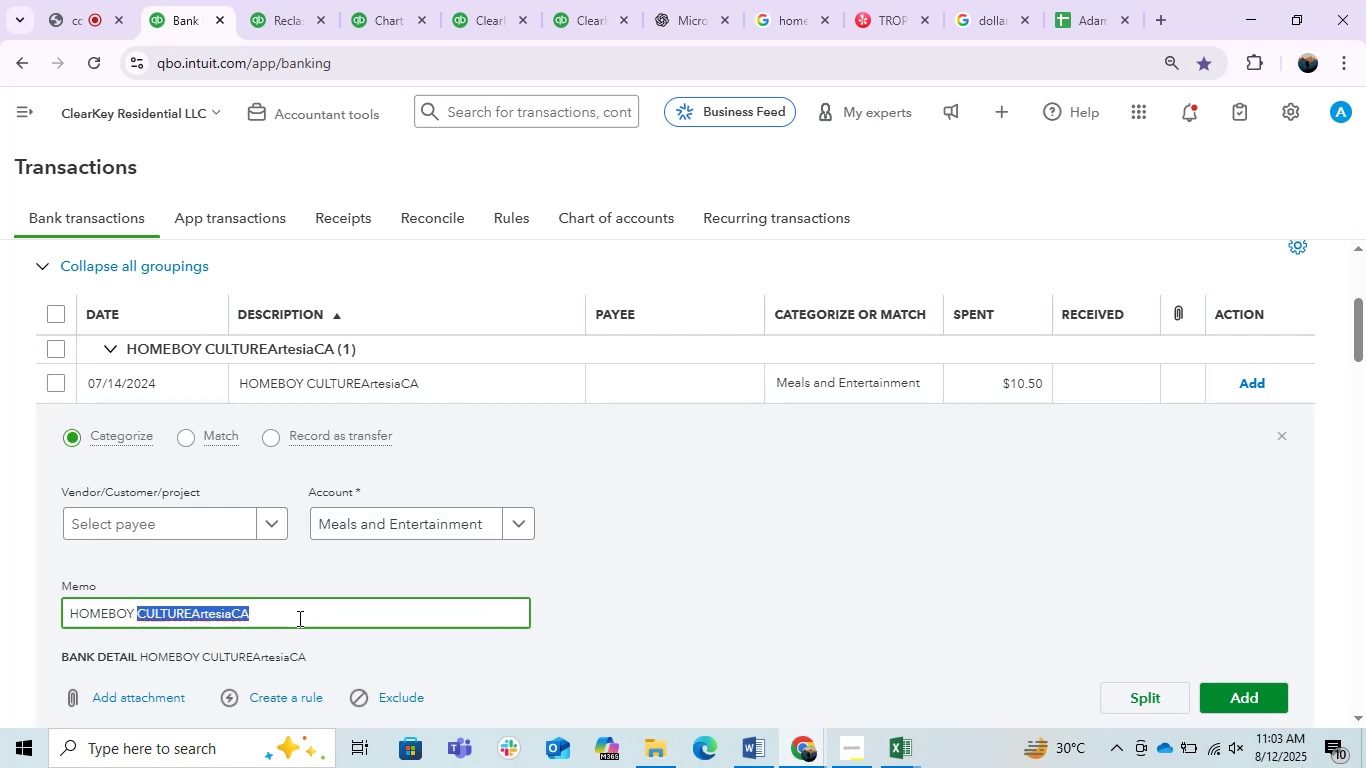 
triple_click([298, 618])
 